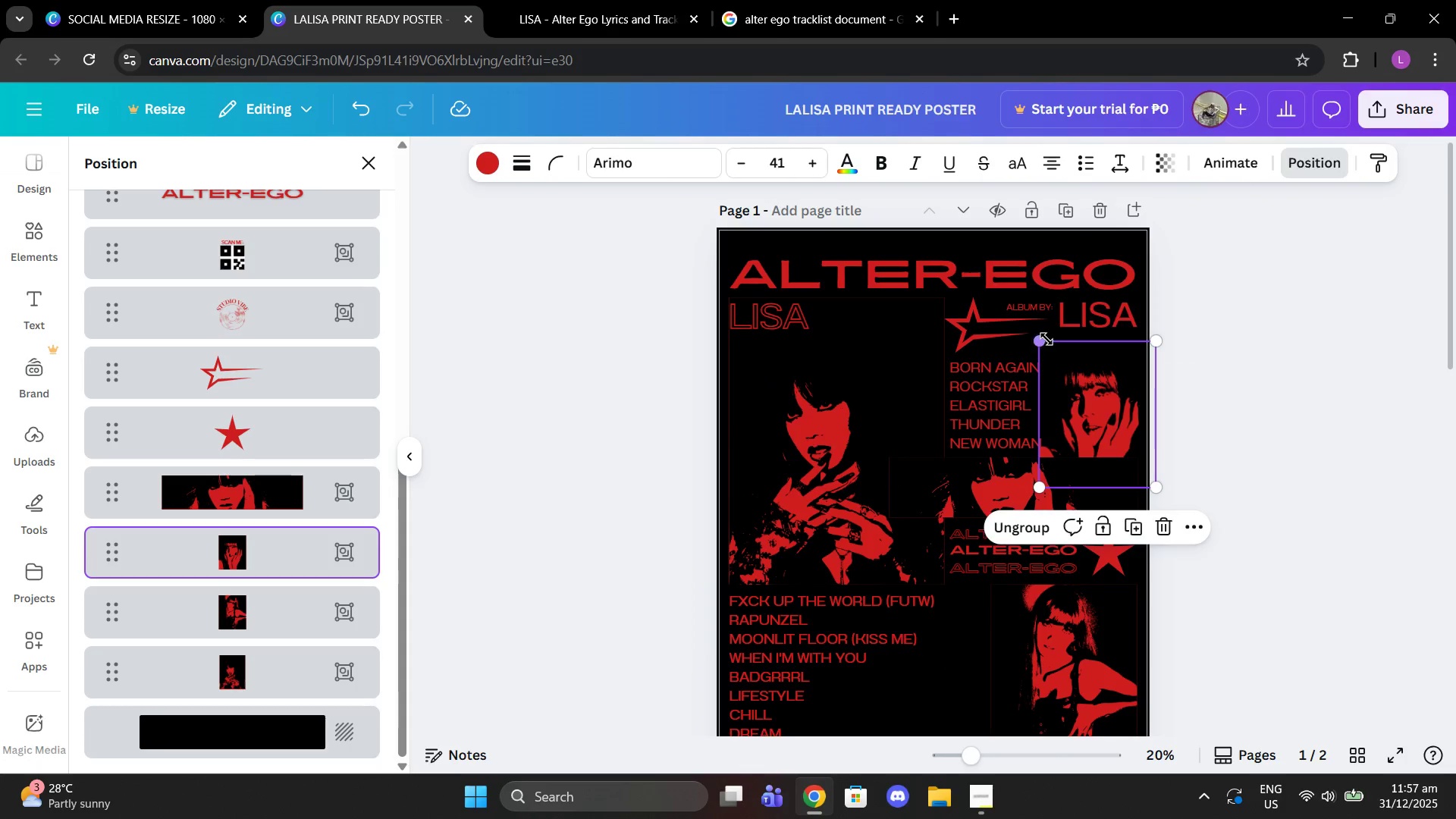 
scroll: coordinate [999, 457], scroll_direction: up, amount: 3.0
 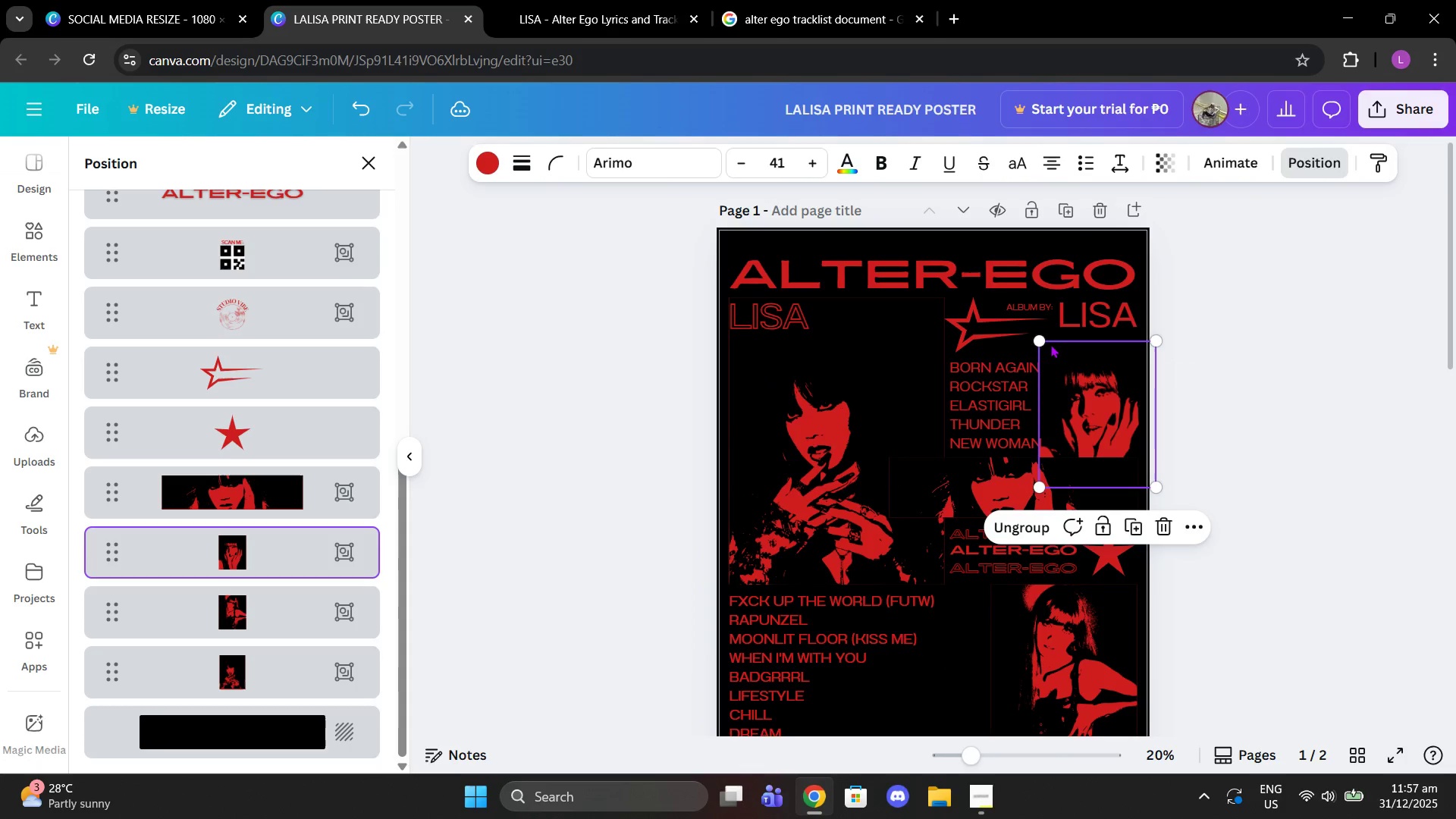 
left_click_drag(start_coordinate=[1039, 339], to_coordinate=[1067, 363])
 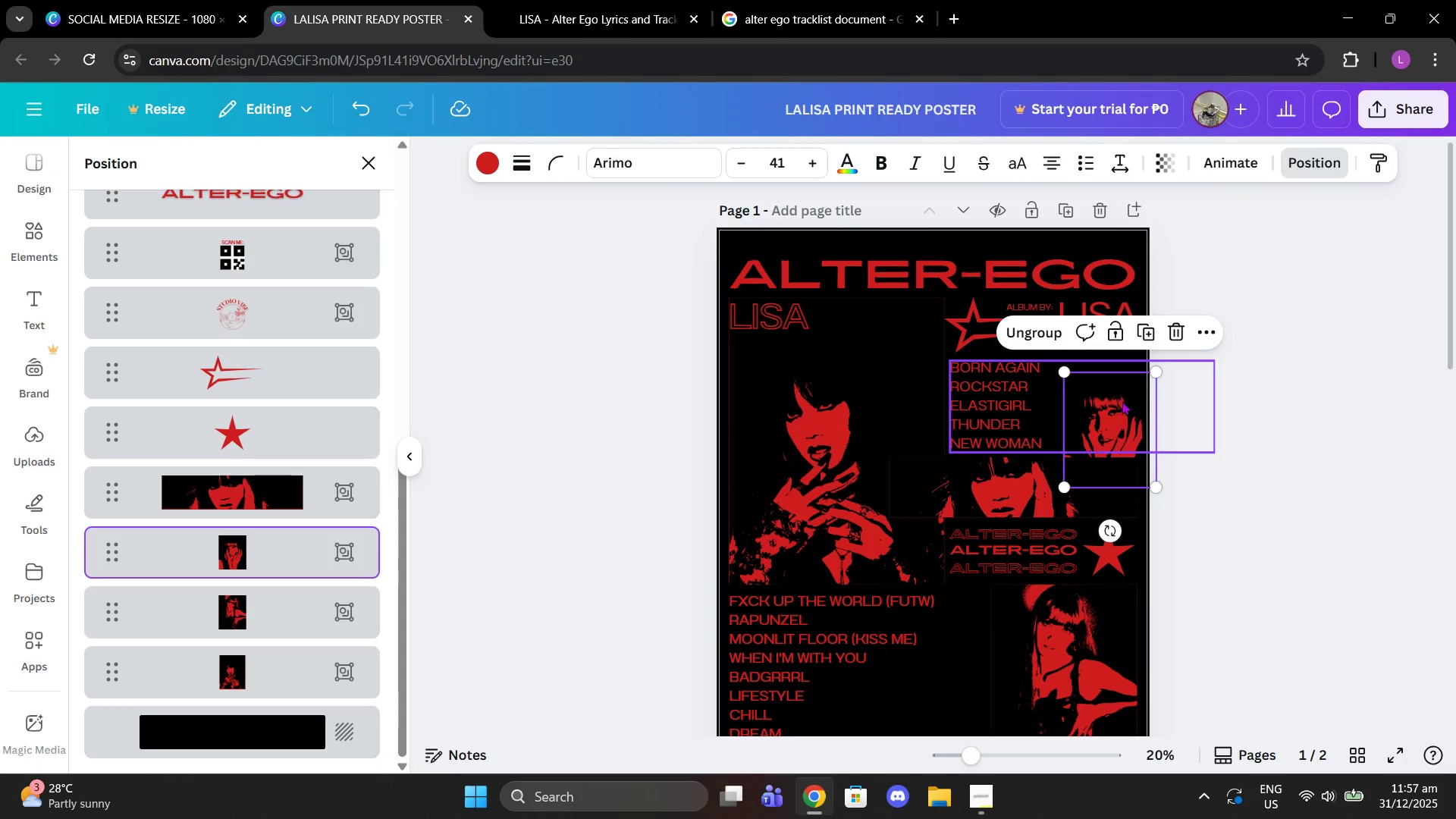 
left_click_drag(start_coordinate=[1119, 403], to_coordinate=[1100, 378])
 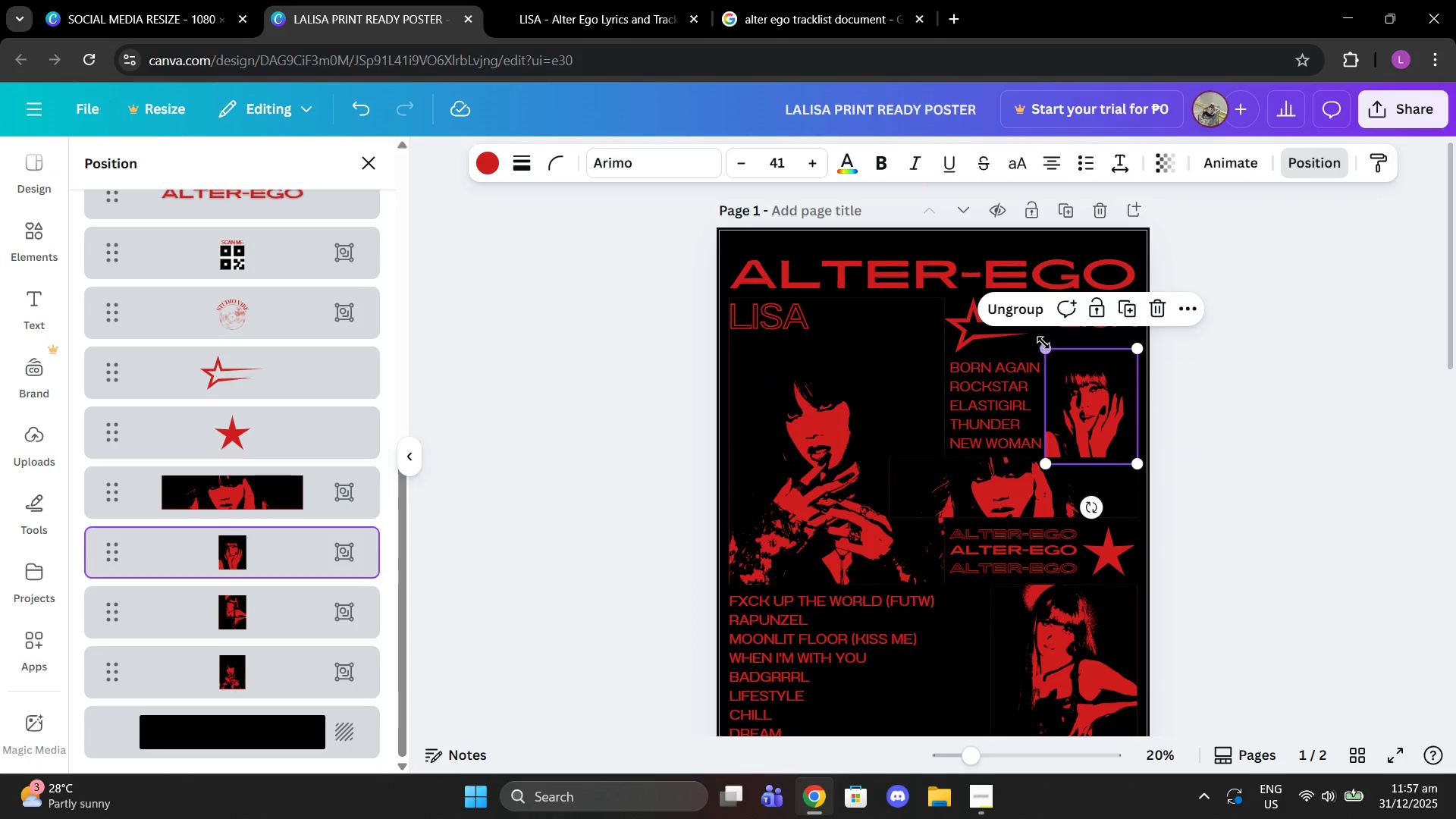 
left_click_drag(start_coordinate=[1043, 343], to_coordinate=[1024, 319])
 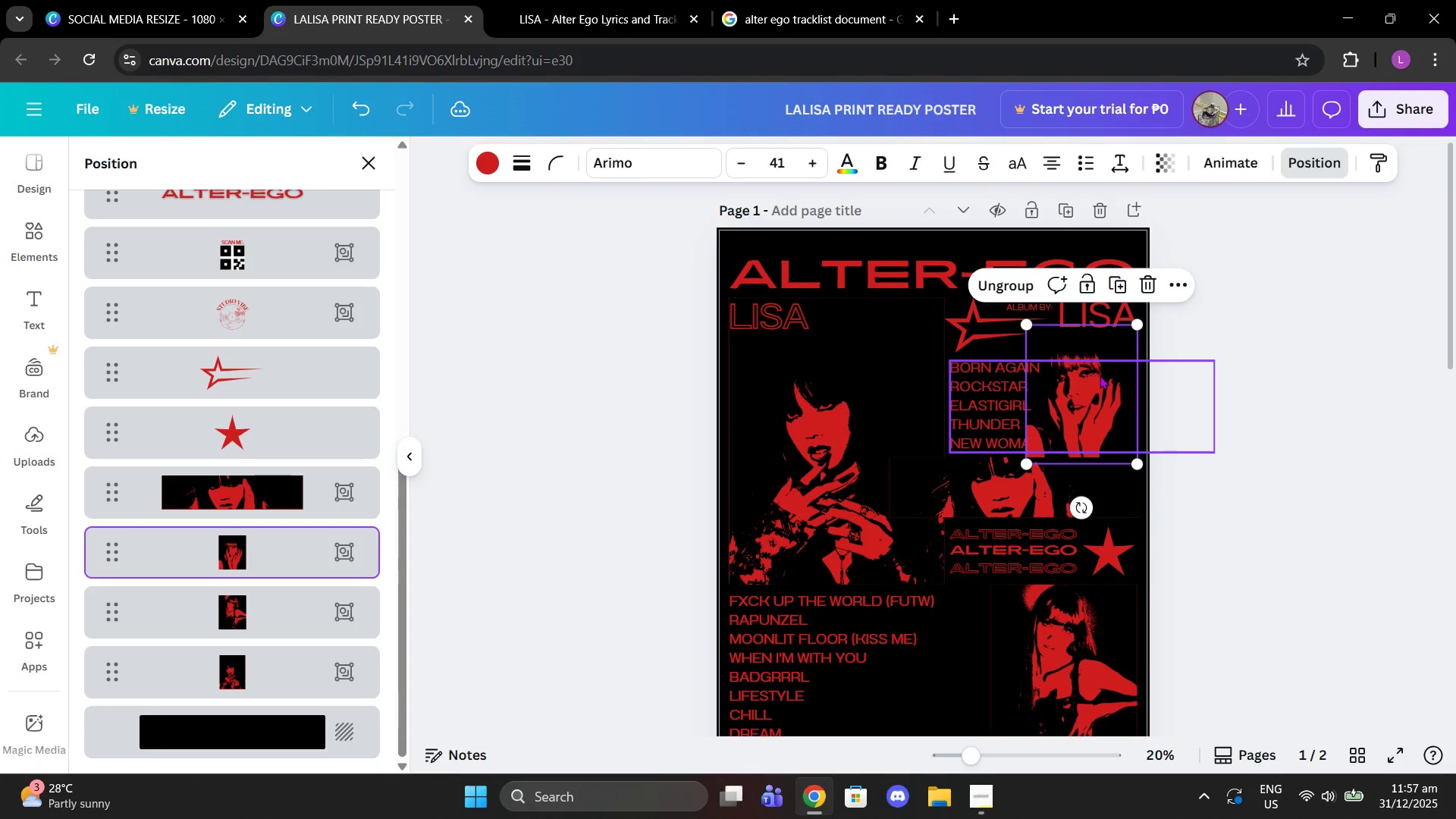 
left_click_drag(start_coordinate=[1095, 372], to_coordinate=[1096, 379])
 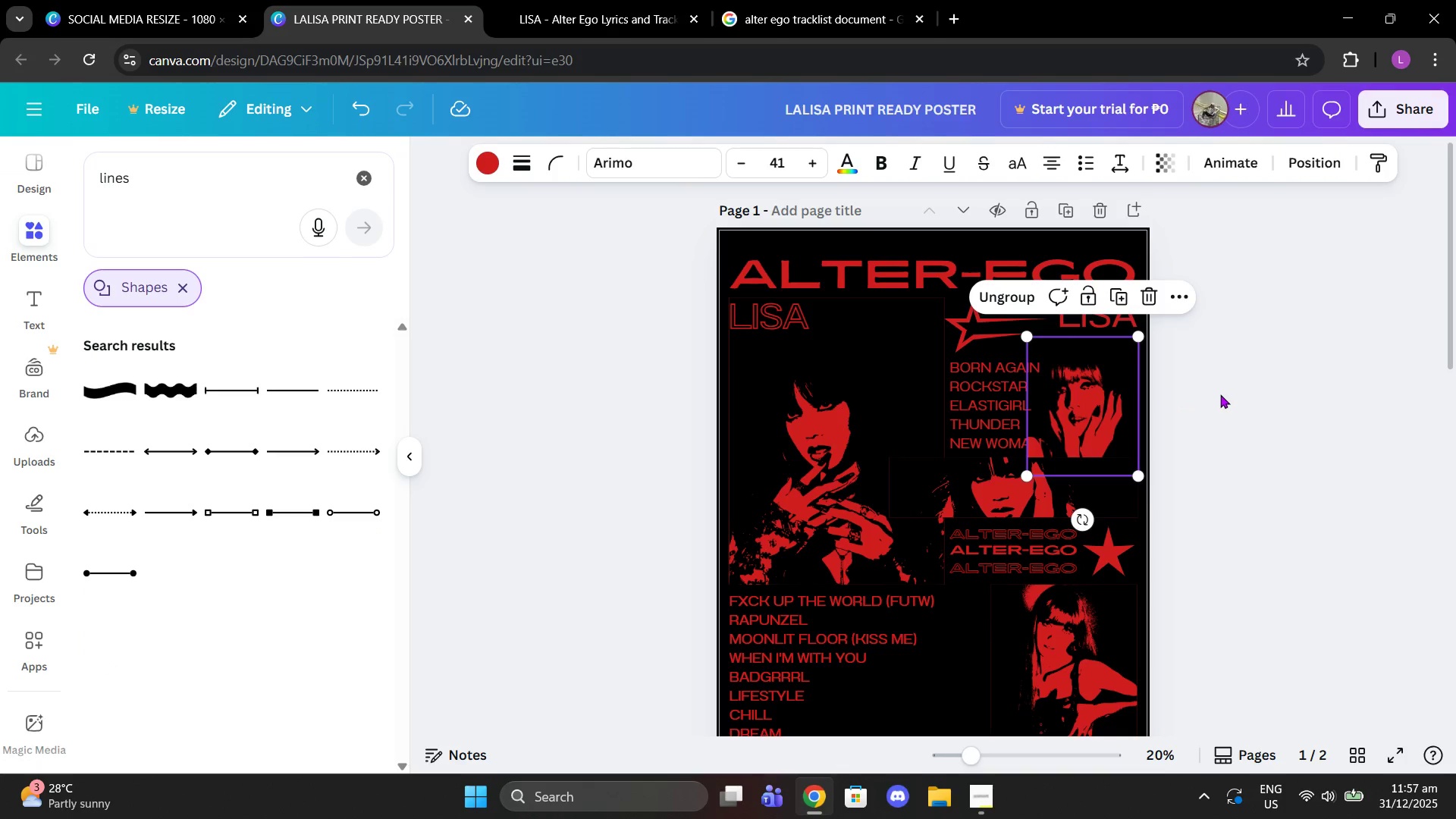 
double_click([1220, 394])
 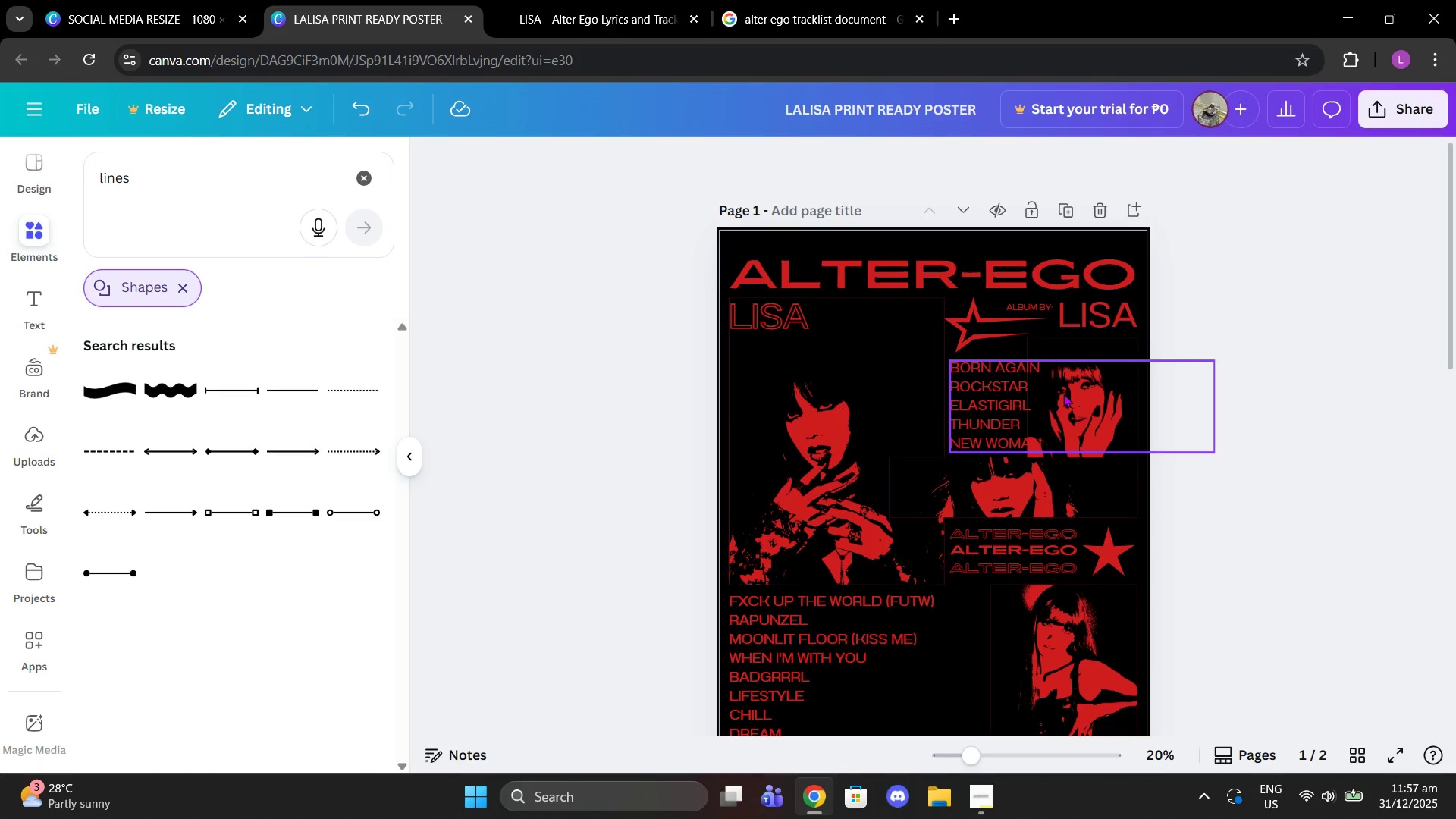 
left_click([1063, 394])
 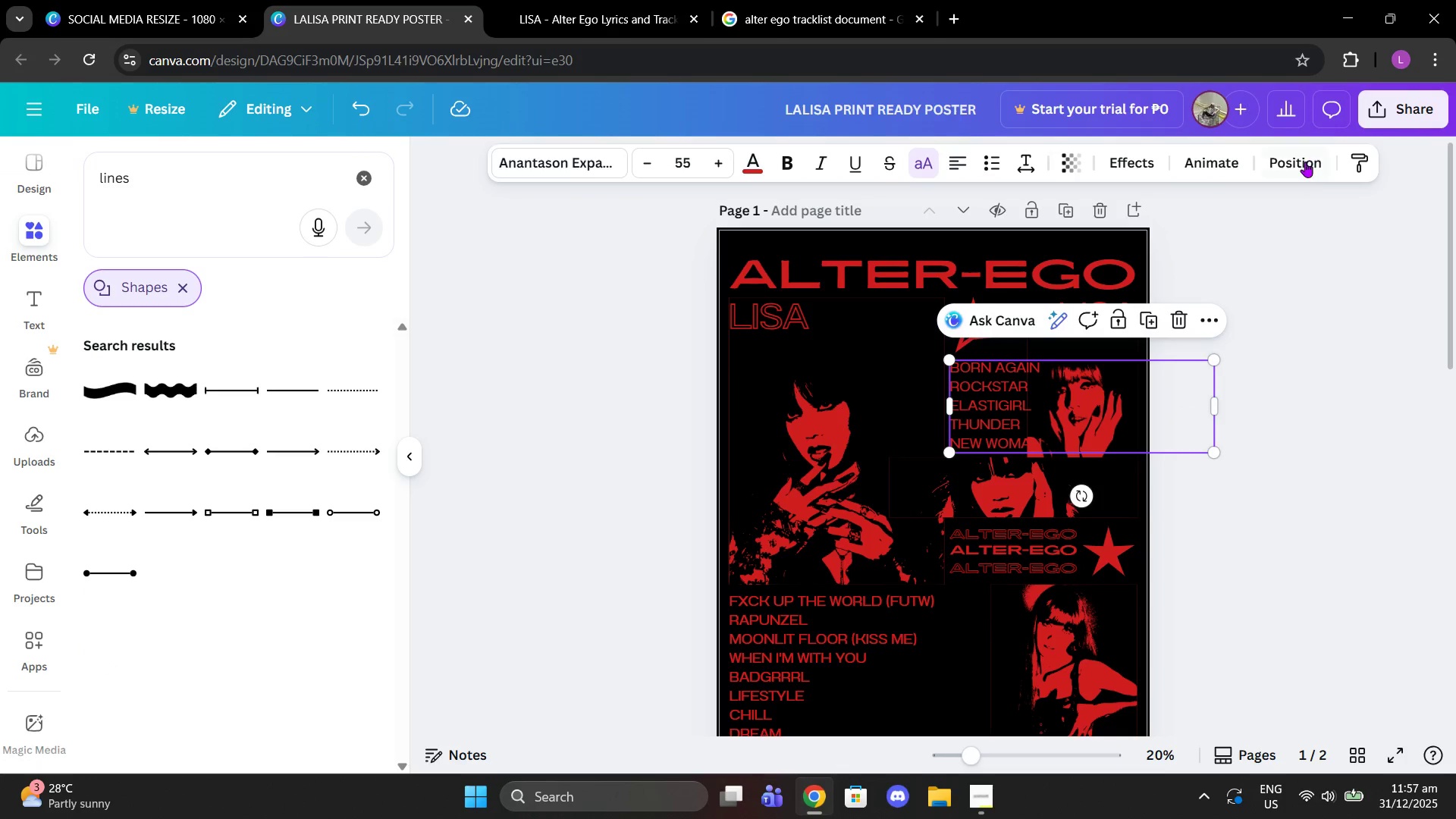 
left_click([1306, 161])
 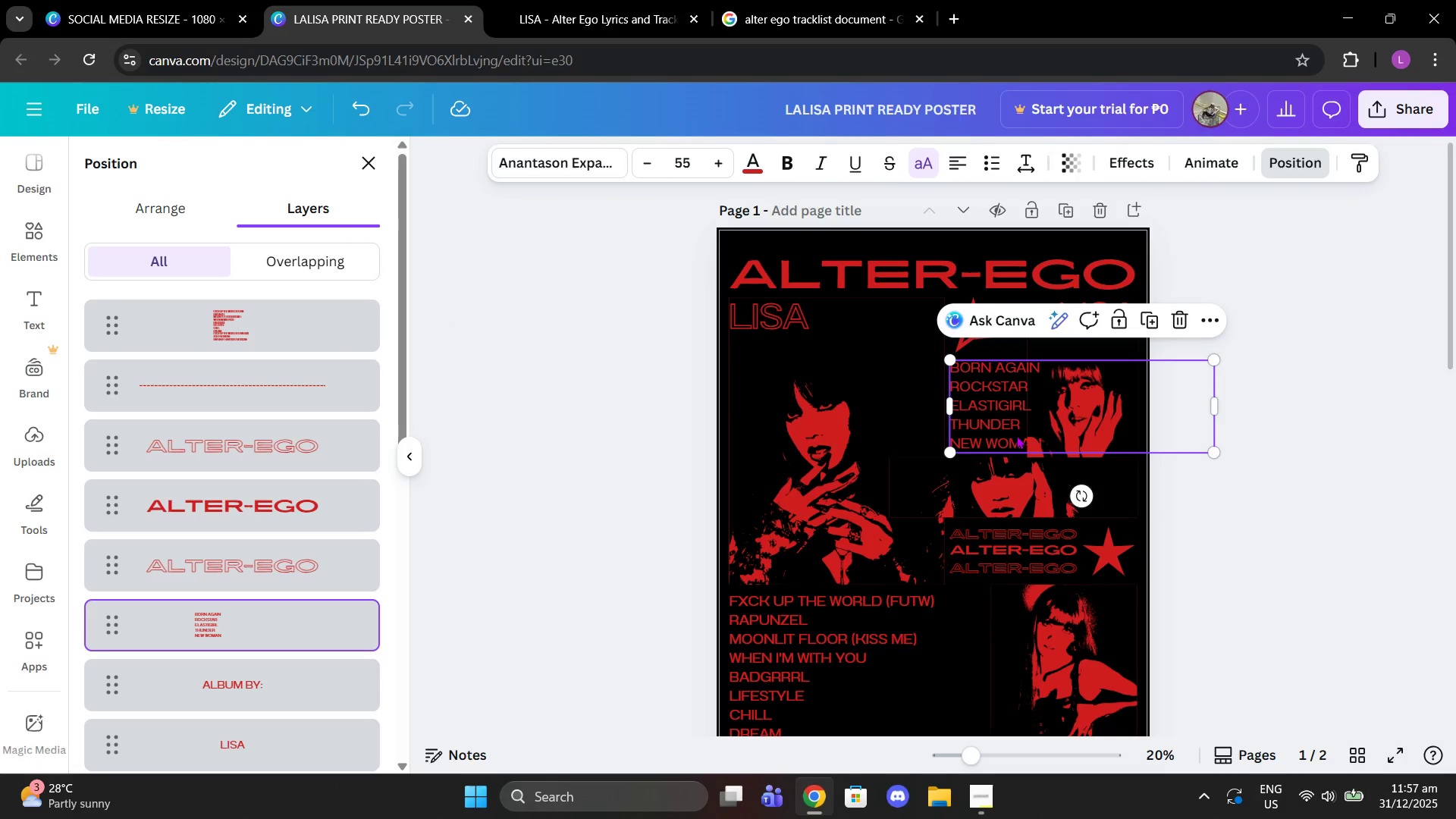 
left_click([1078, 432])
 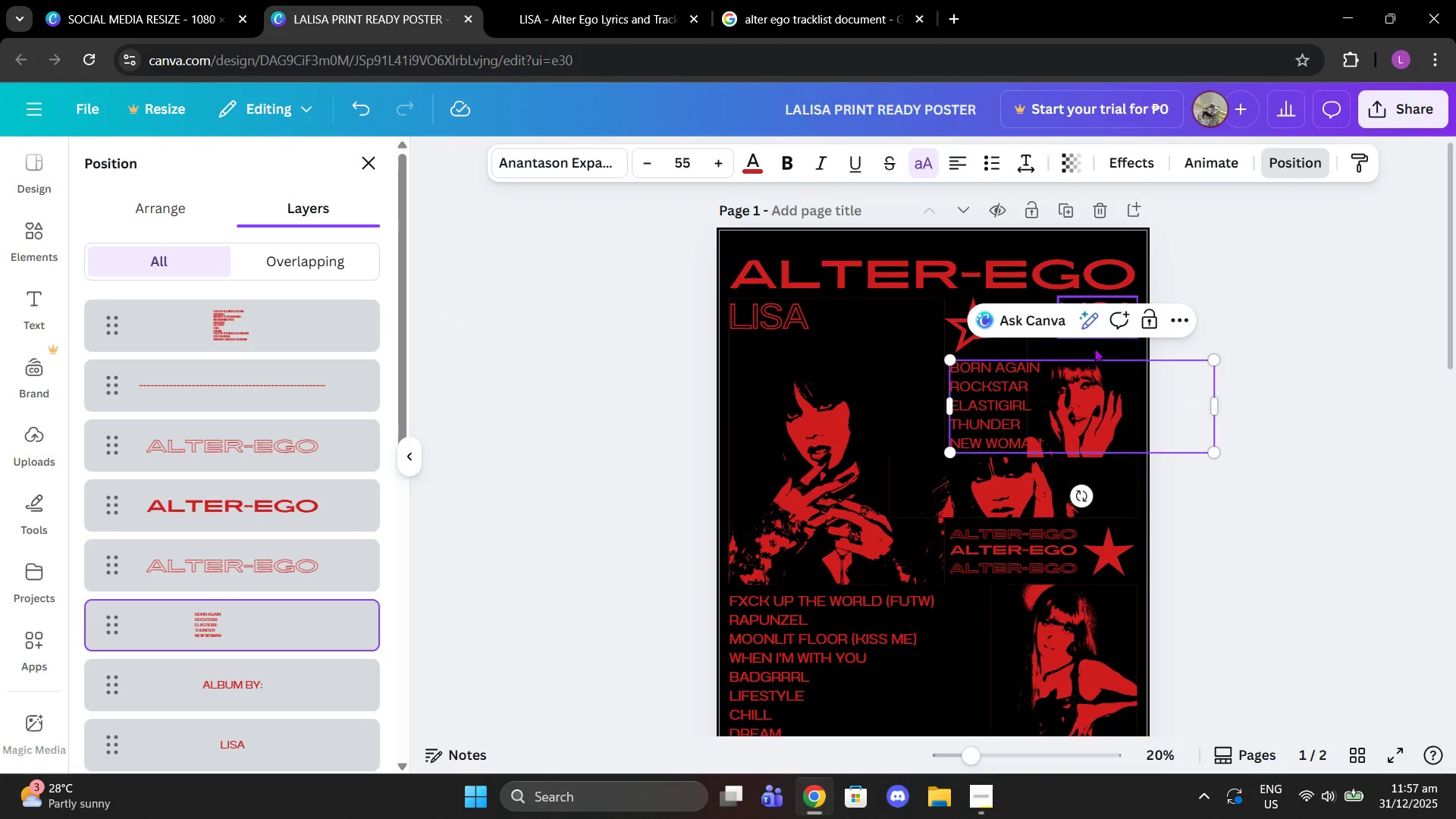 
left_click([1087, 356])
 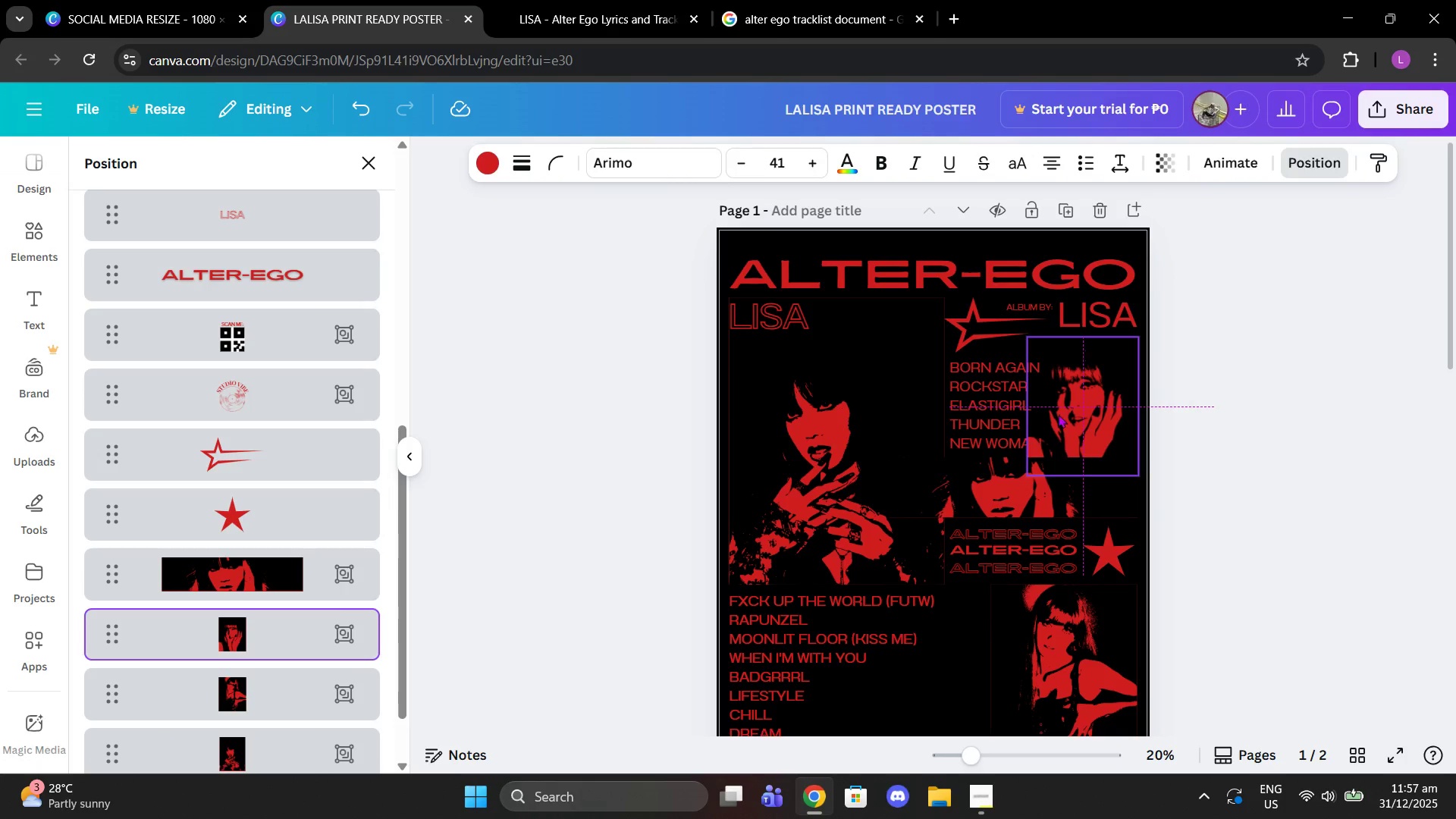 
left_click_drag(start_coordinate=[1025, 475], to_coordinate=[1059, 452])
 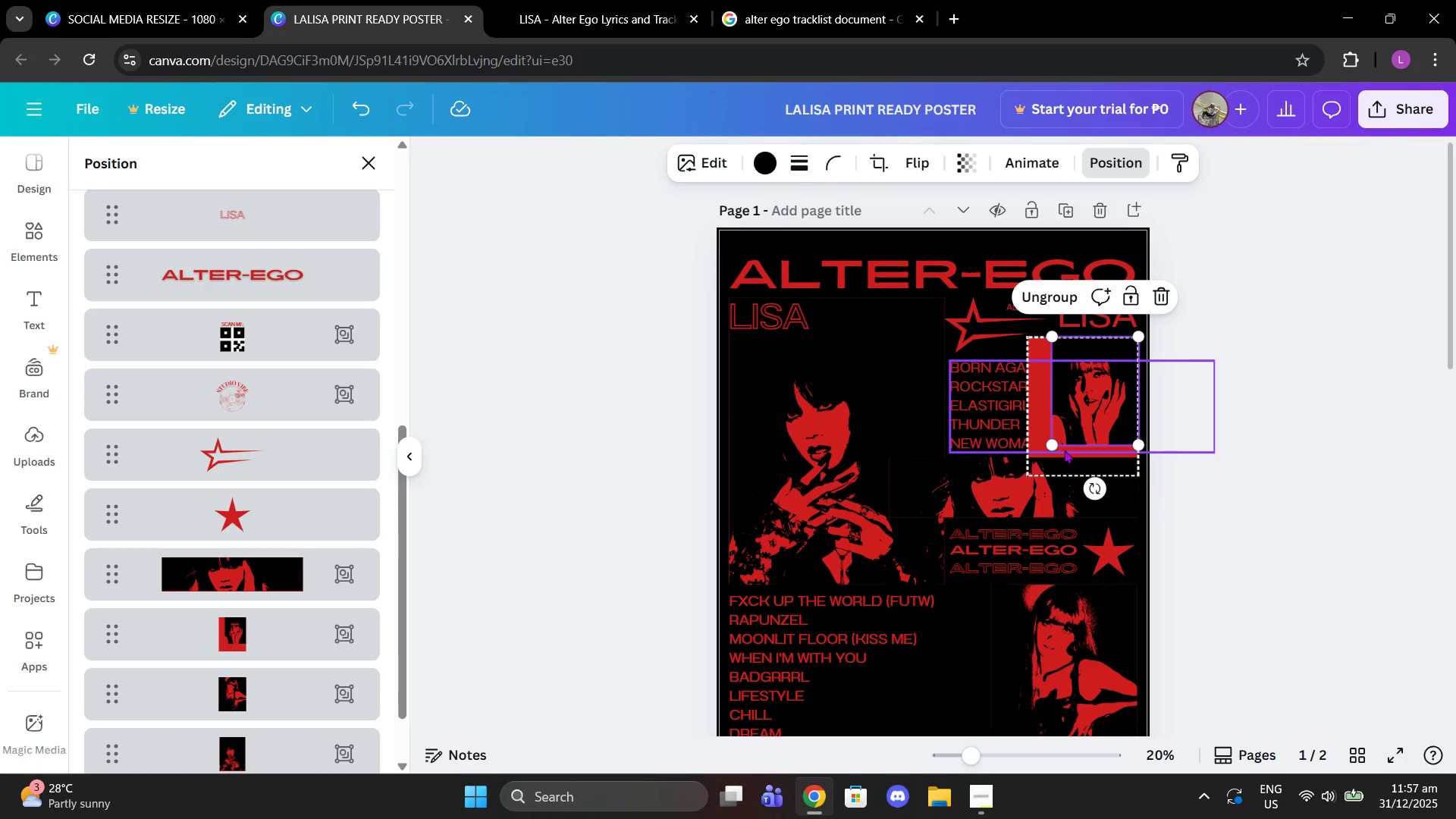 
key(Control+Z)
 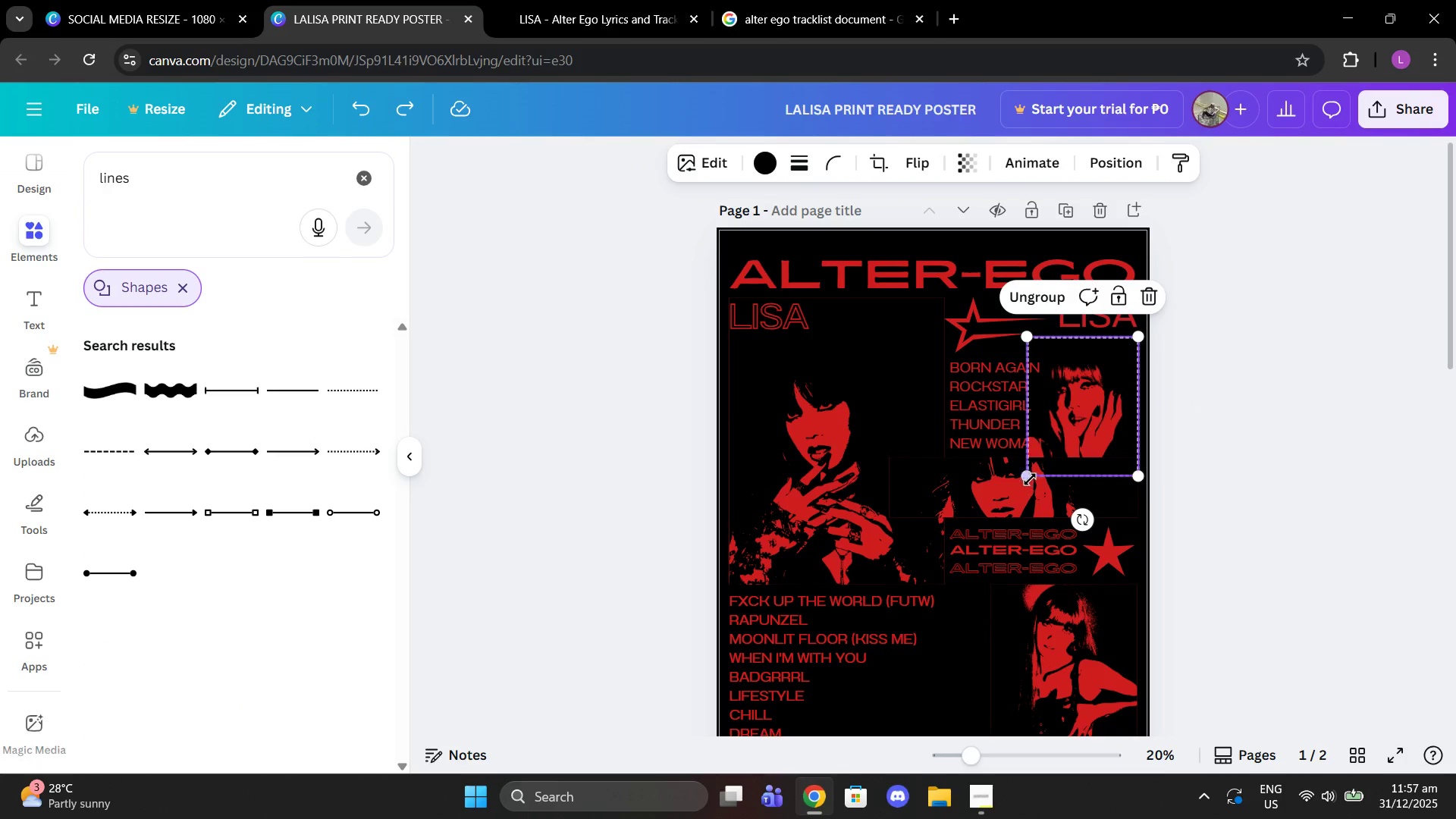 
left_click([1301, 462])
 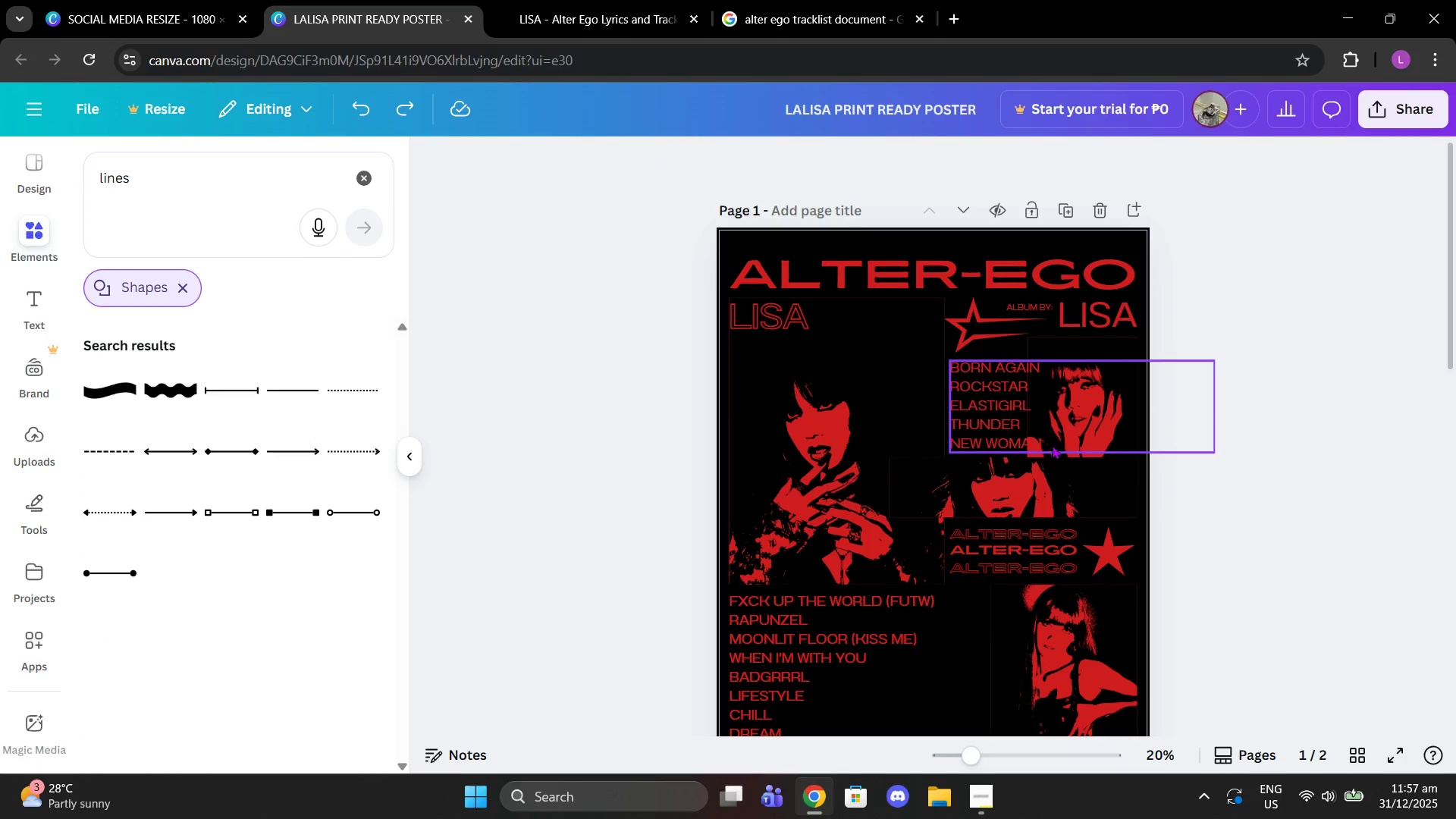 
left_click([1052, 445])
 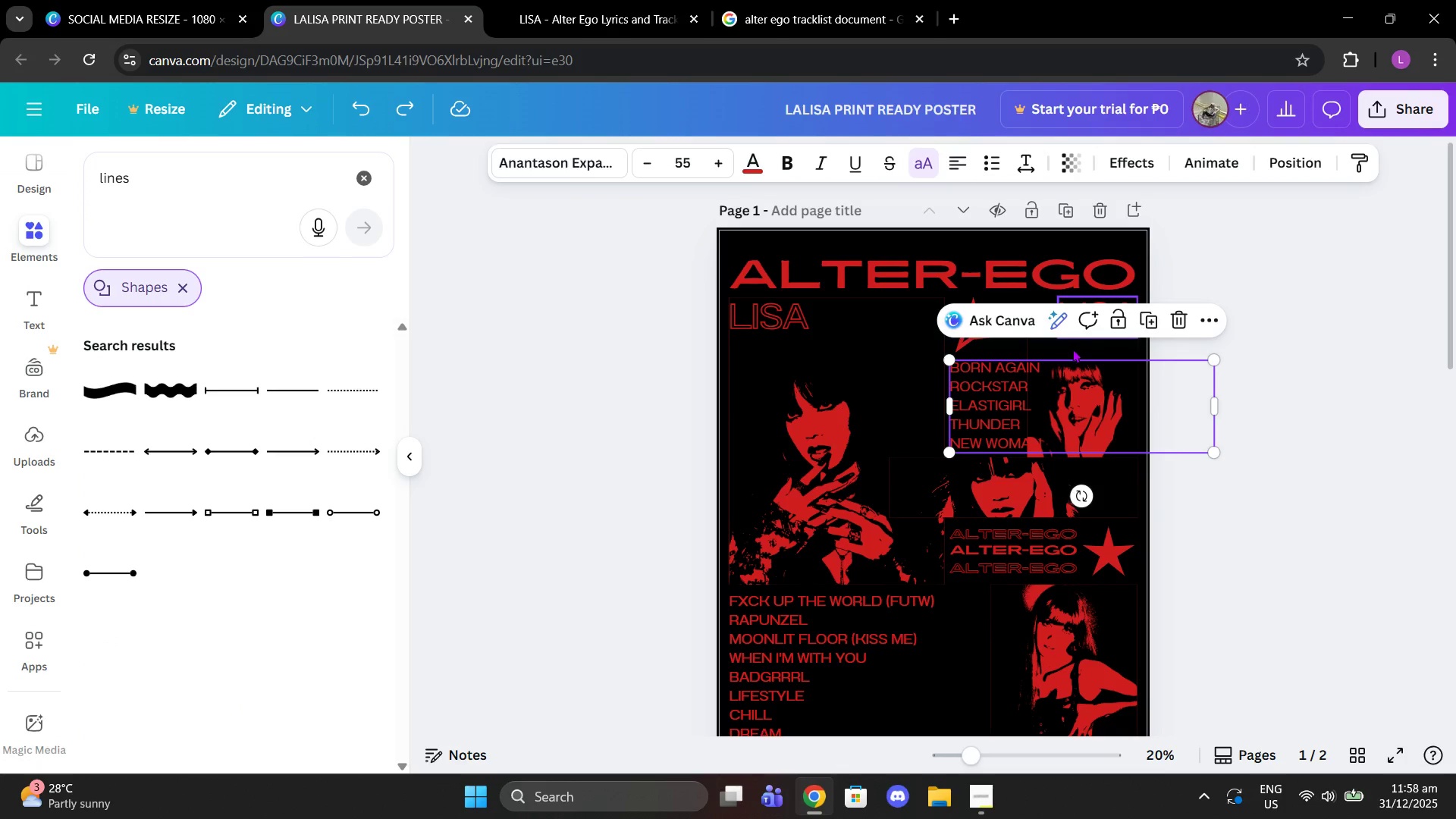 
left_click([1072, 349])
 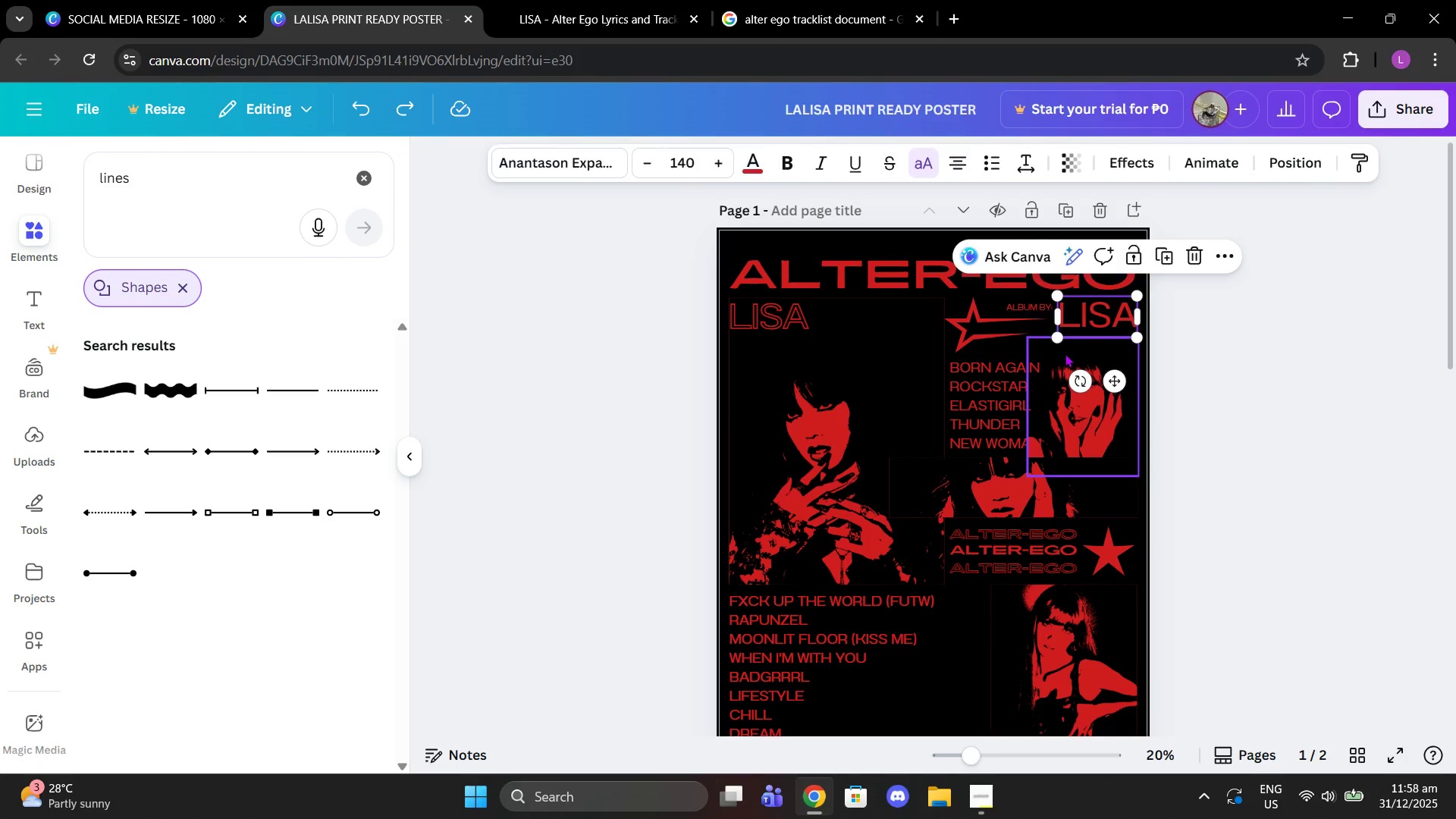 
left_click([1065, 353])
 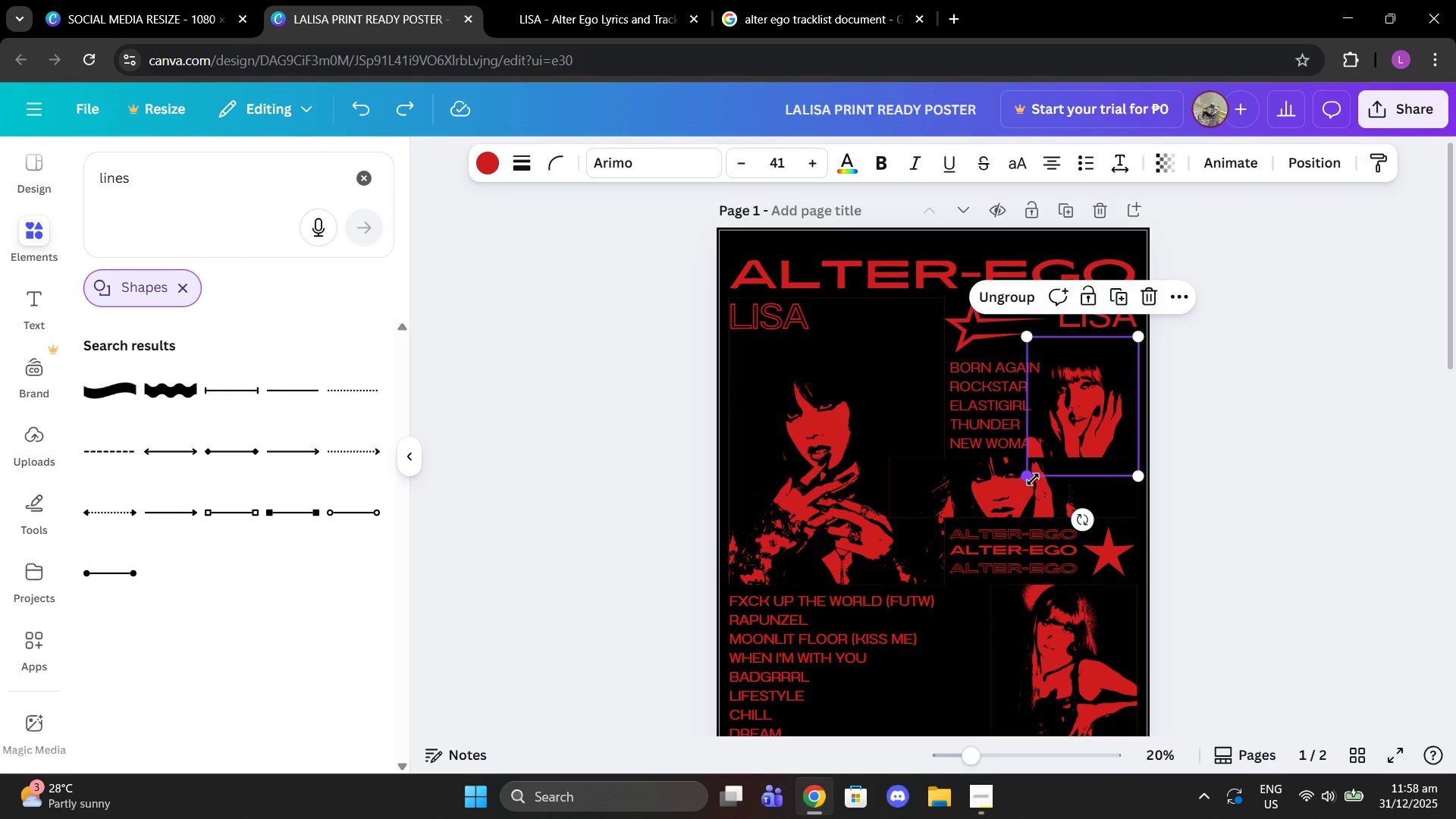 
left_click_drag(start_coordinate=[1033, 479], to_coordinate=[1064, 462])
 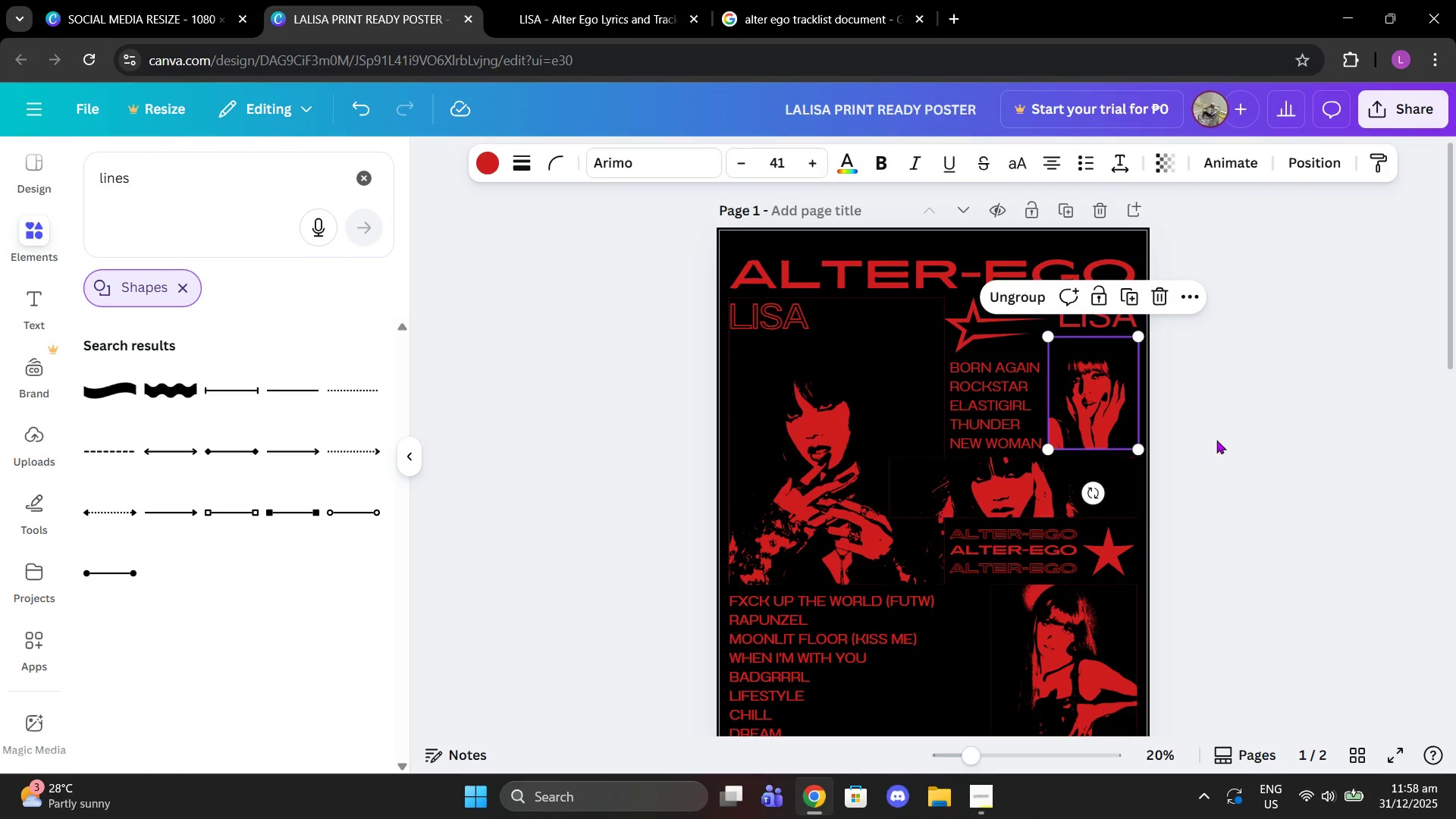 
left_click([1216, 440])
 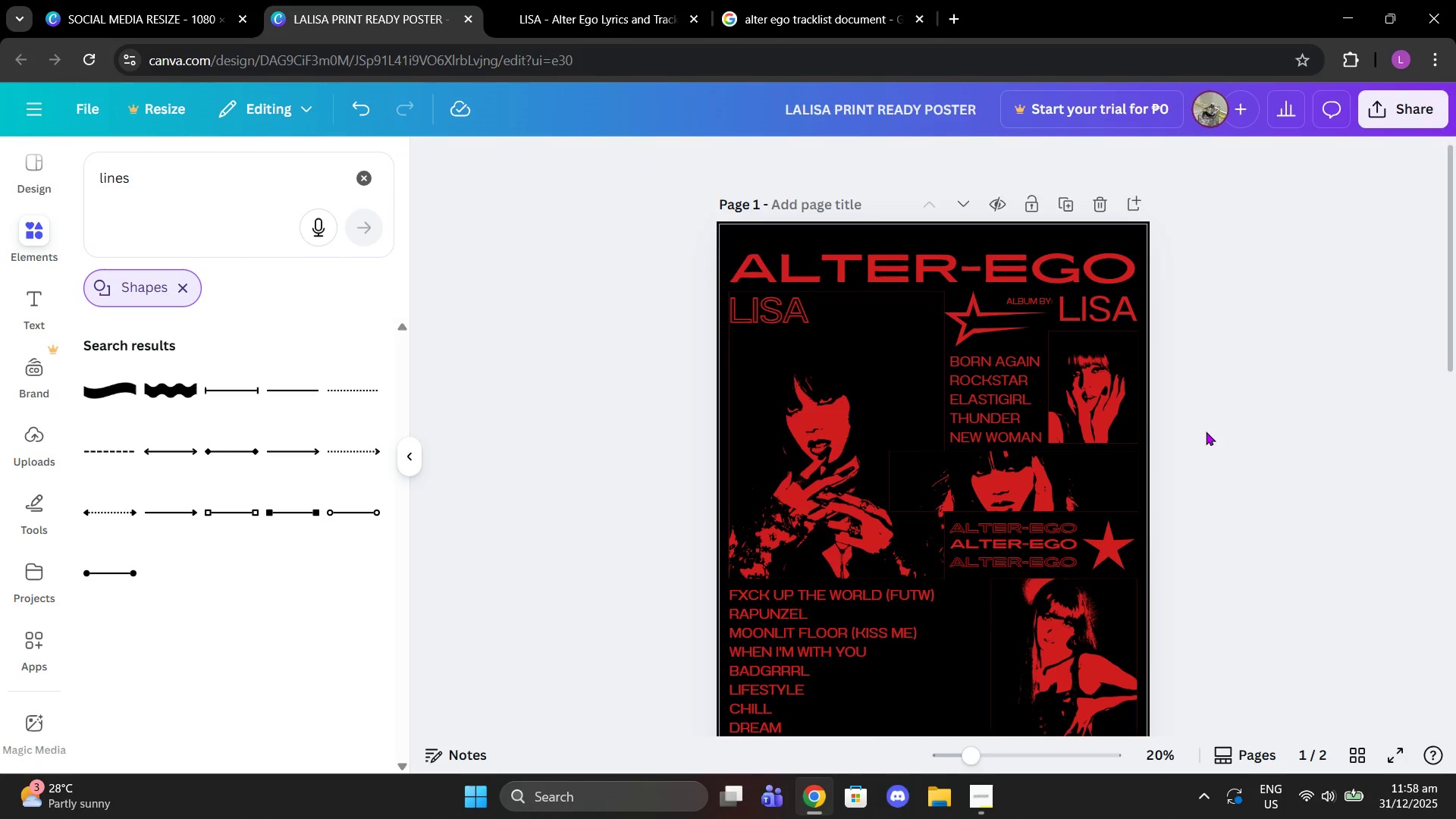 
scroll: coordinate [1203, 431], scroll_direction: down, amount: 2.0
 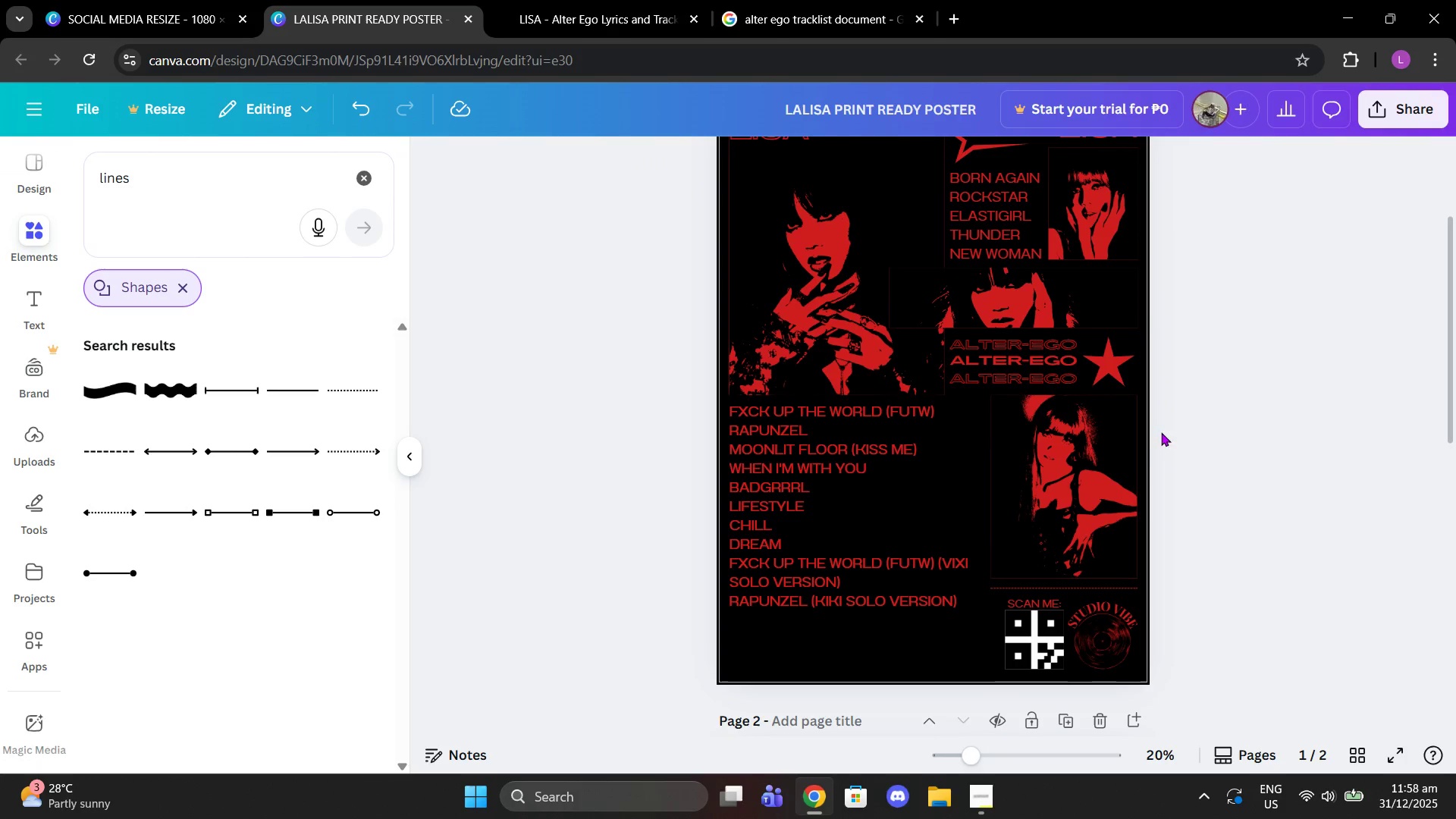 
left_click([1028, 524])
 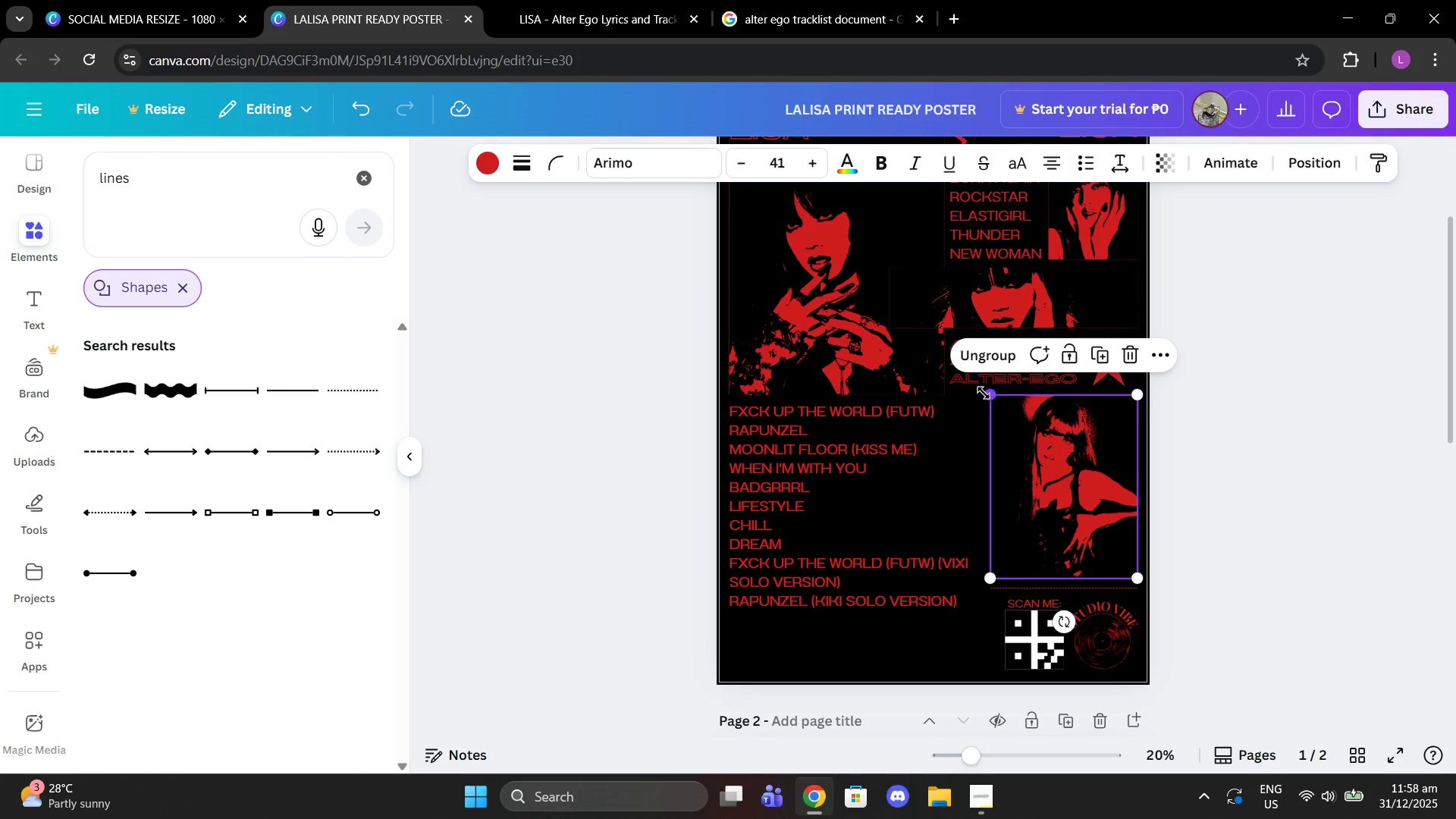 
left_click_drag(start_coordinate=[984, 393], to_coordinate=[940, 378])
 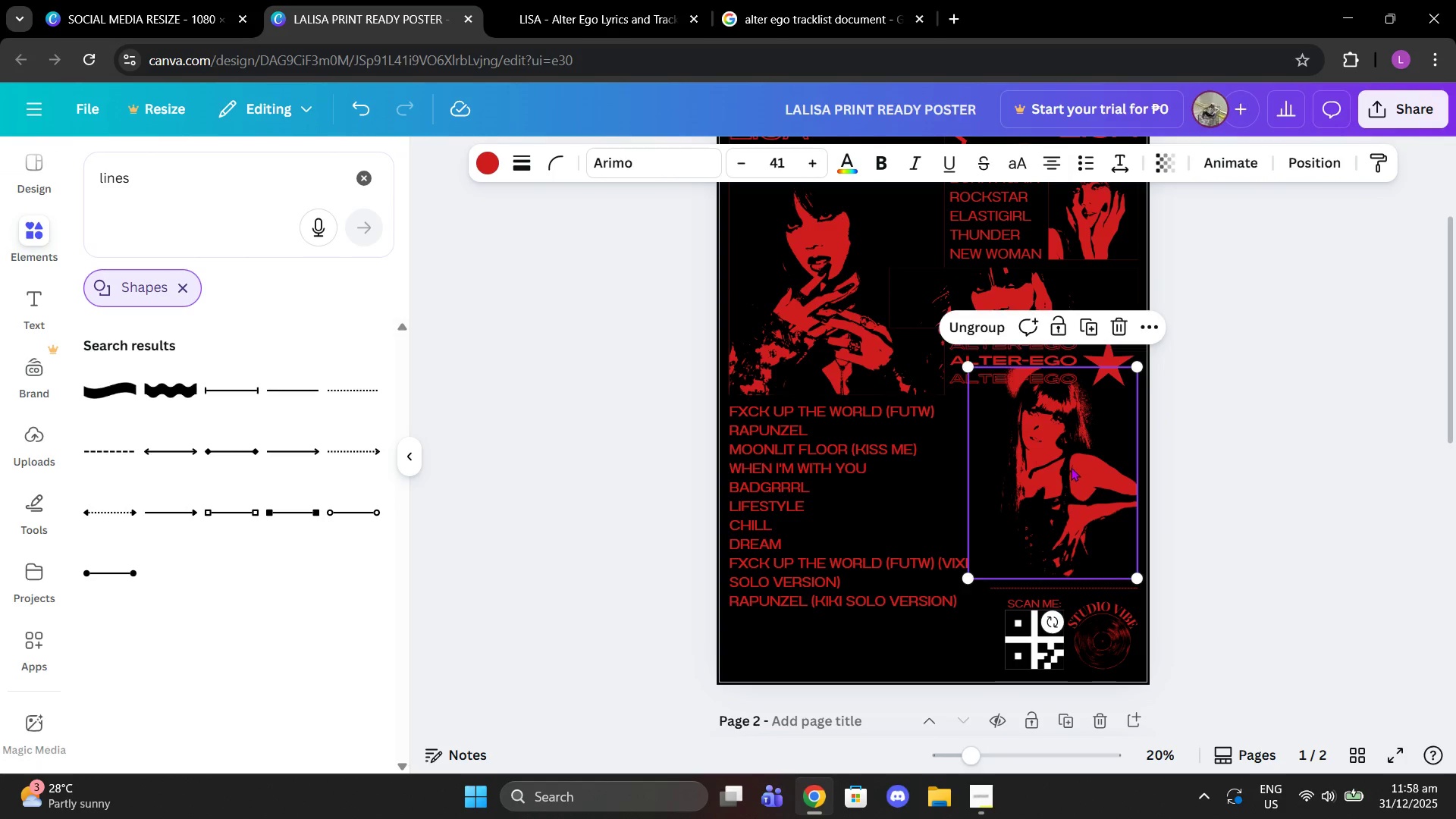 
left_click_drag(start_coordinate=[1071, 466], to_coordinate=[1071, 474])
 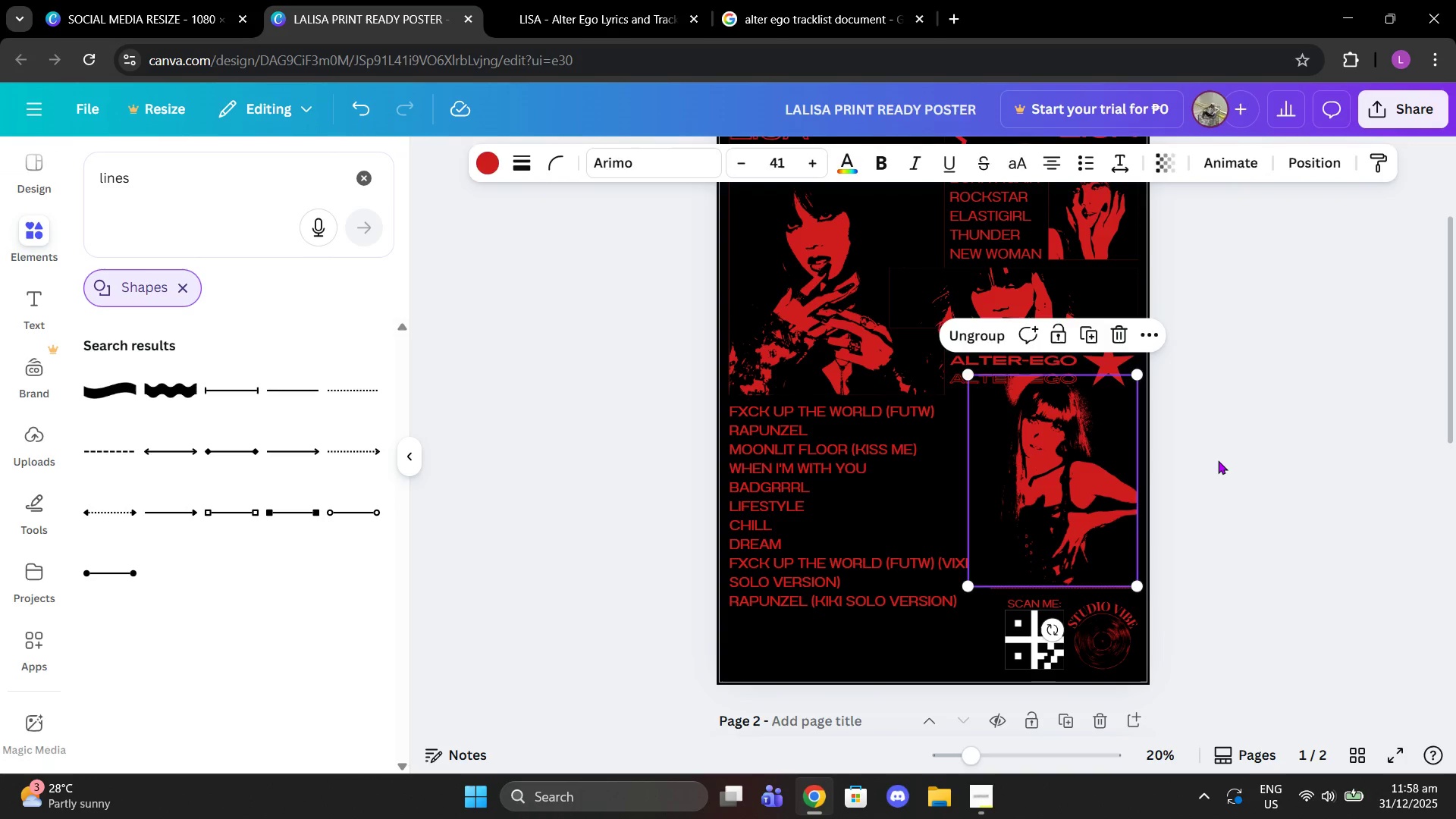 
left_click([1218, 460])
 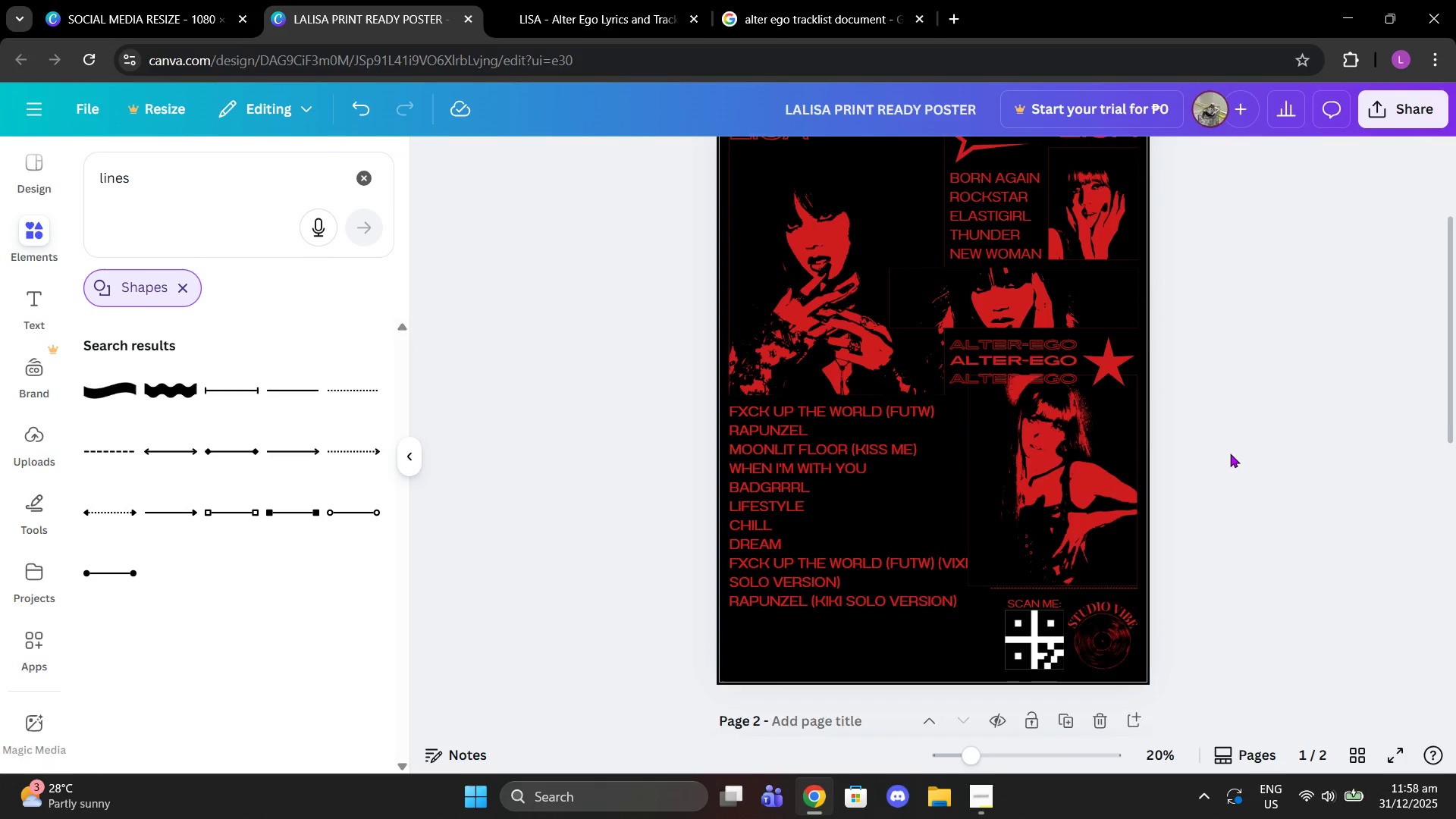 
scroll: coordinate [1230, 453], scroll_direction: up, amount: 2.0
 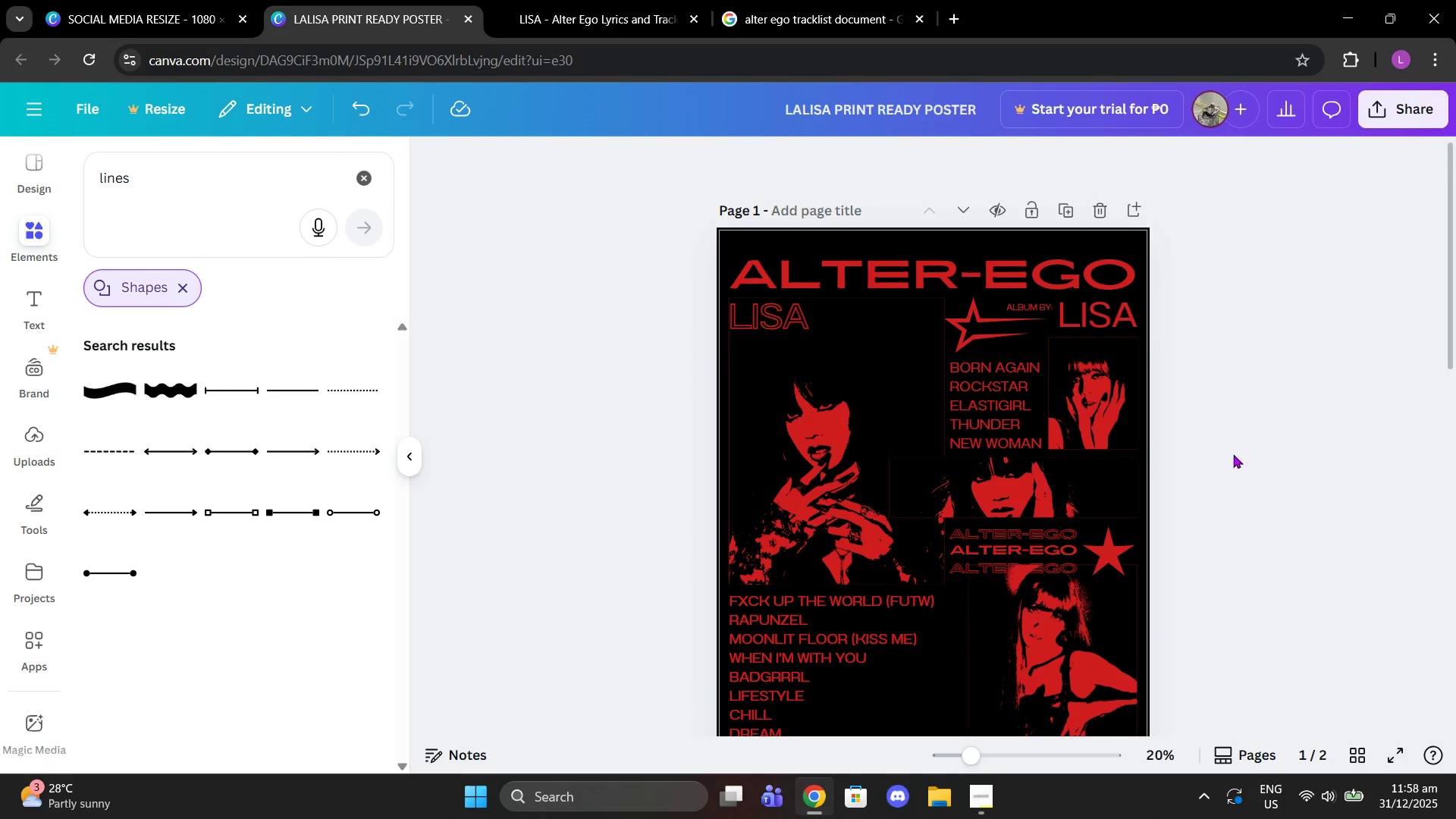 
scroll: coordinate [1009, 357], scroll_direction: down, amount: 6.0
 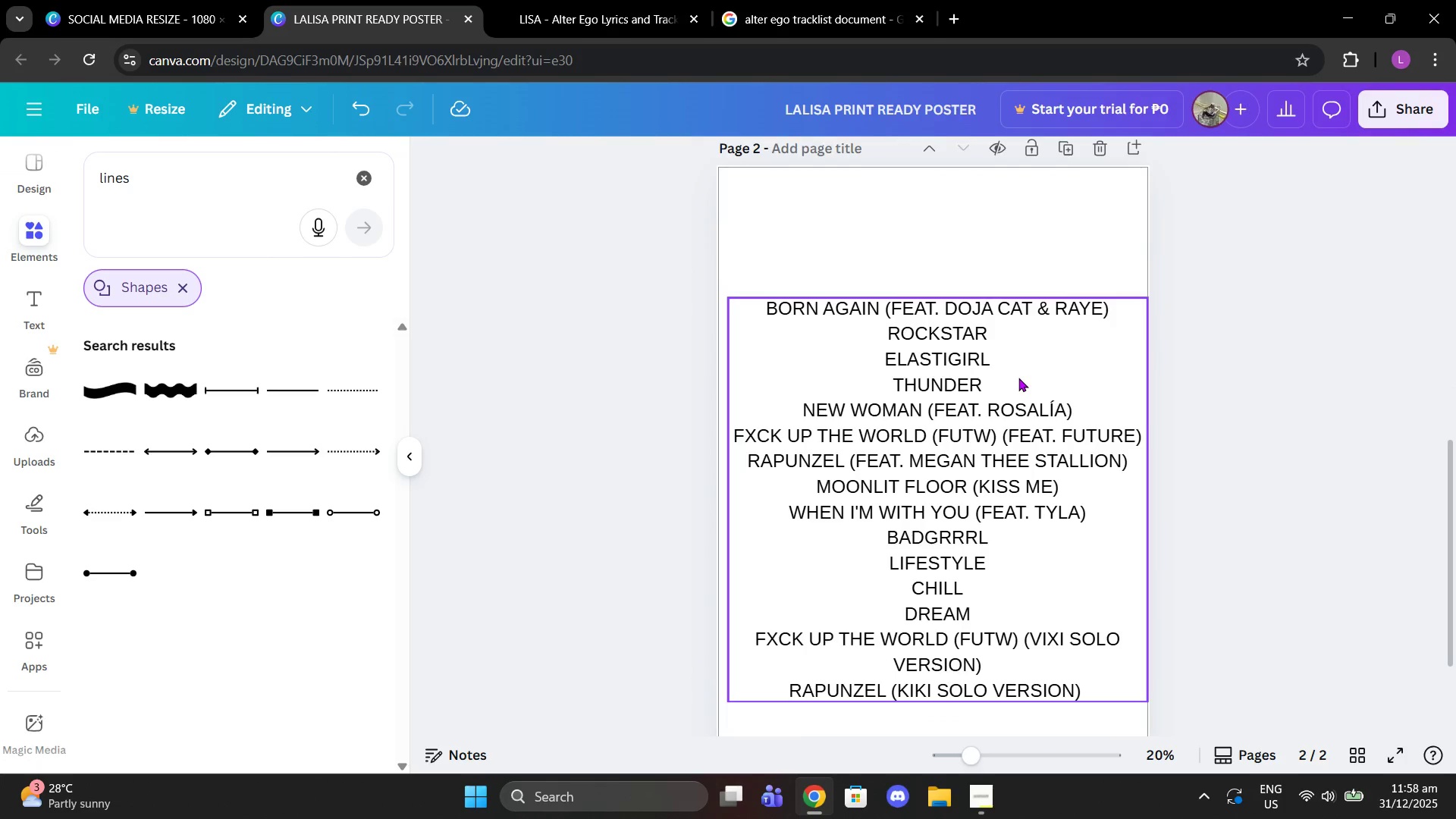 
scroll: coordinate [1018, 378], scroll_direction: up, amount: 2.0
 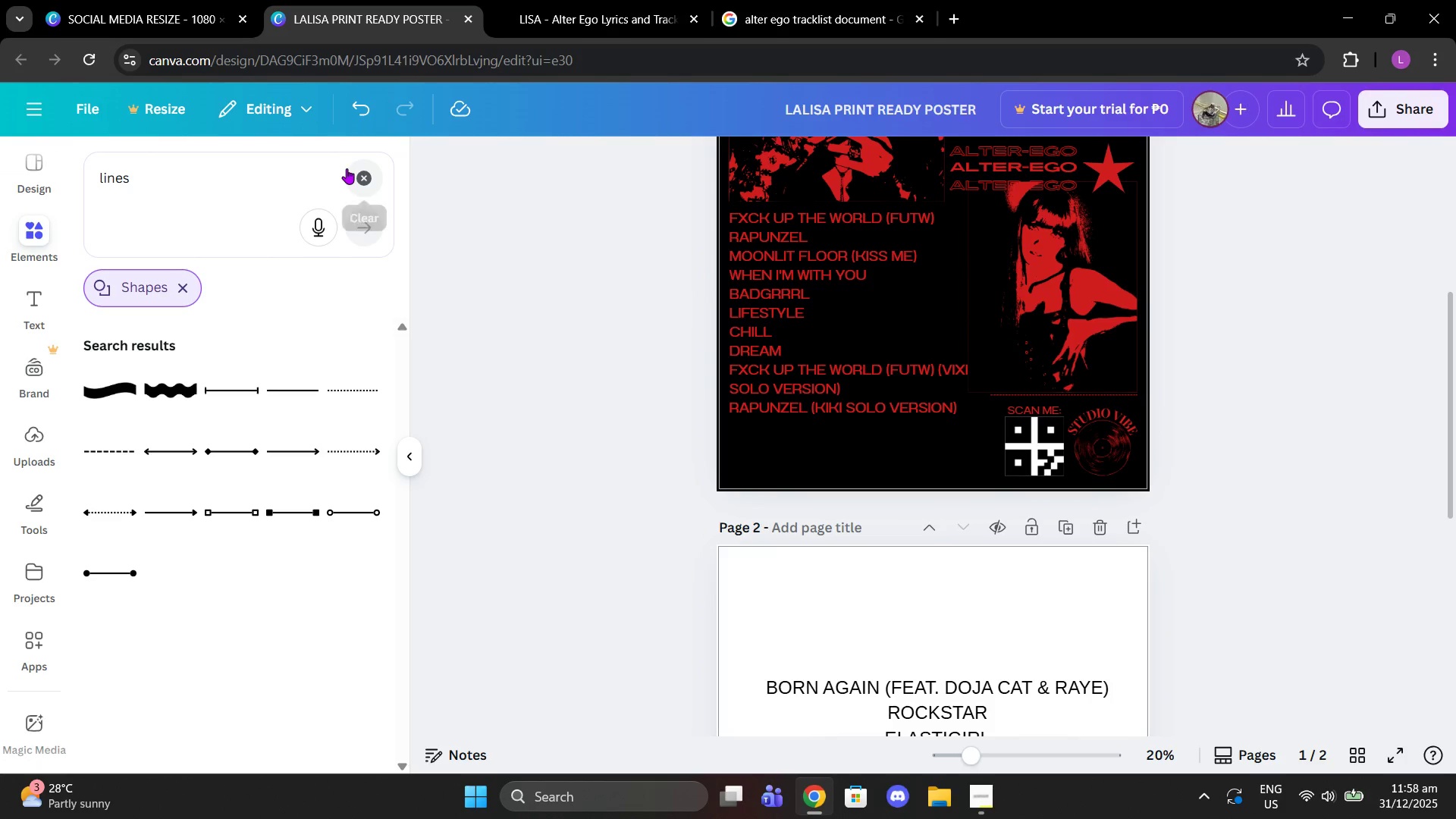 
left_click([352, 170])
 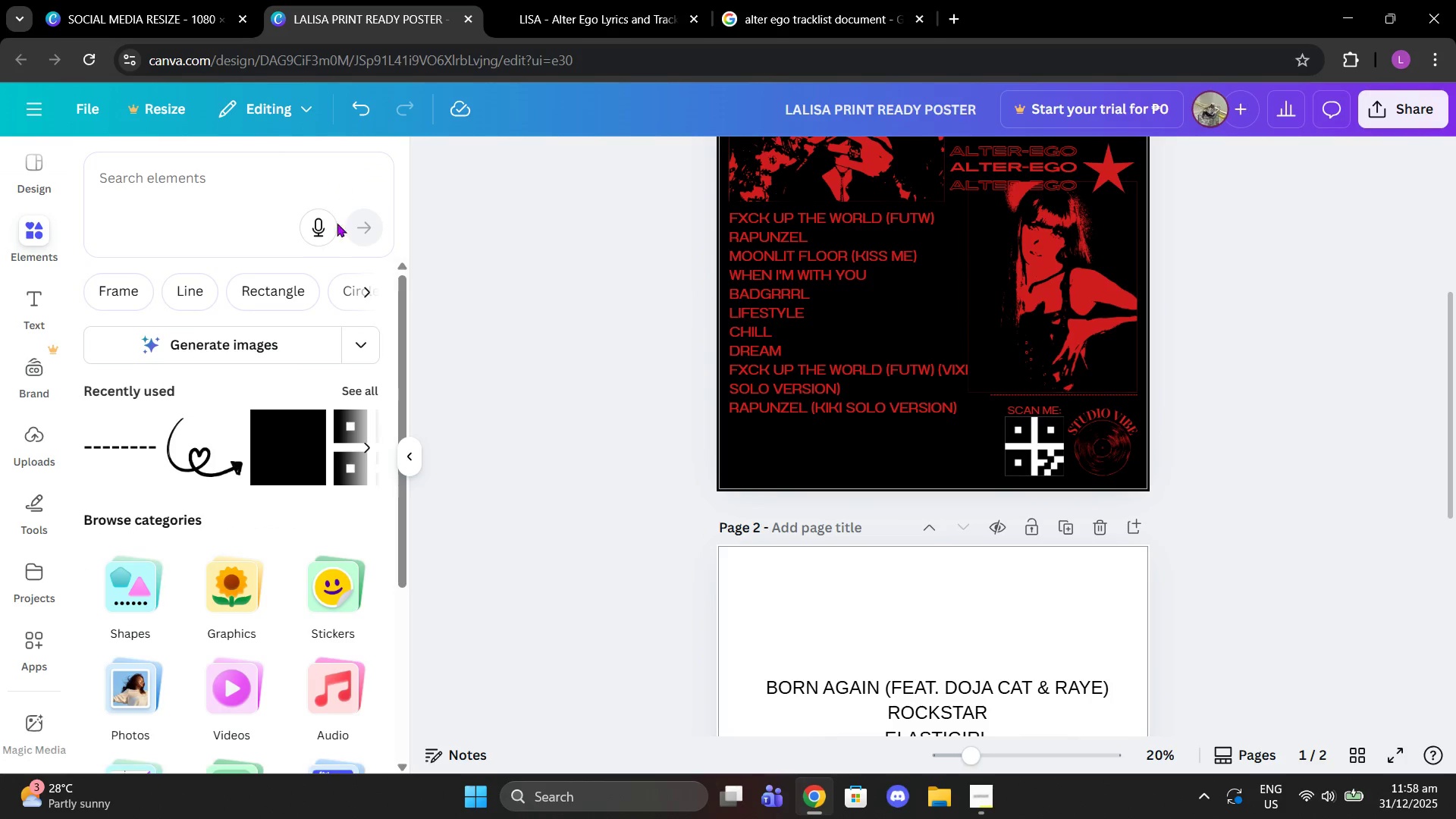 
scroll: coordinate [321, 253], scroll_direction: down, amount: 1.0
 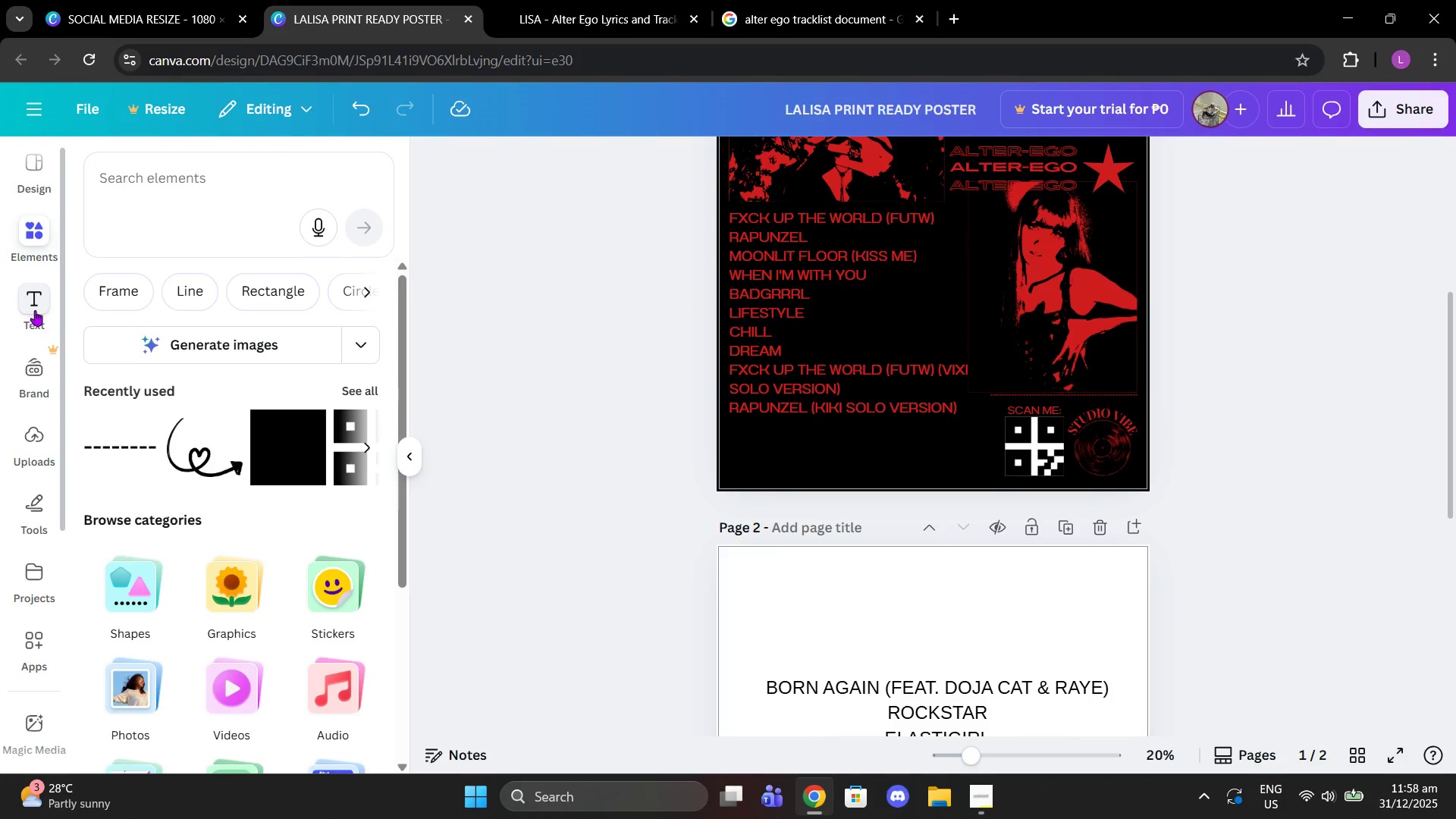 
left_click([35, 310])
 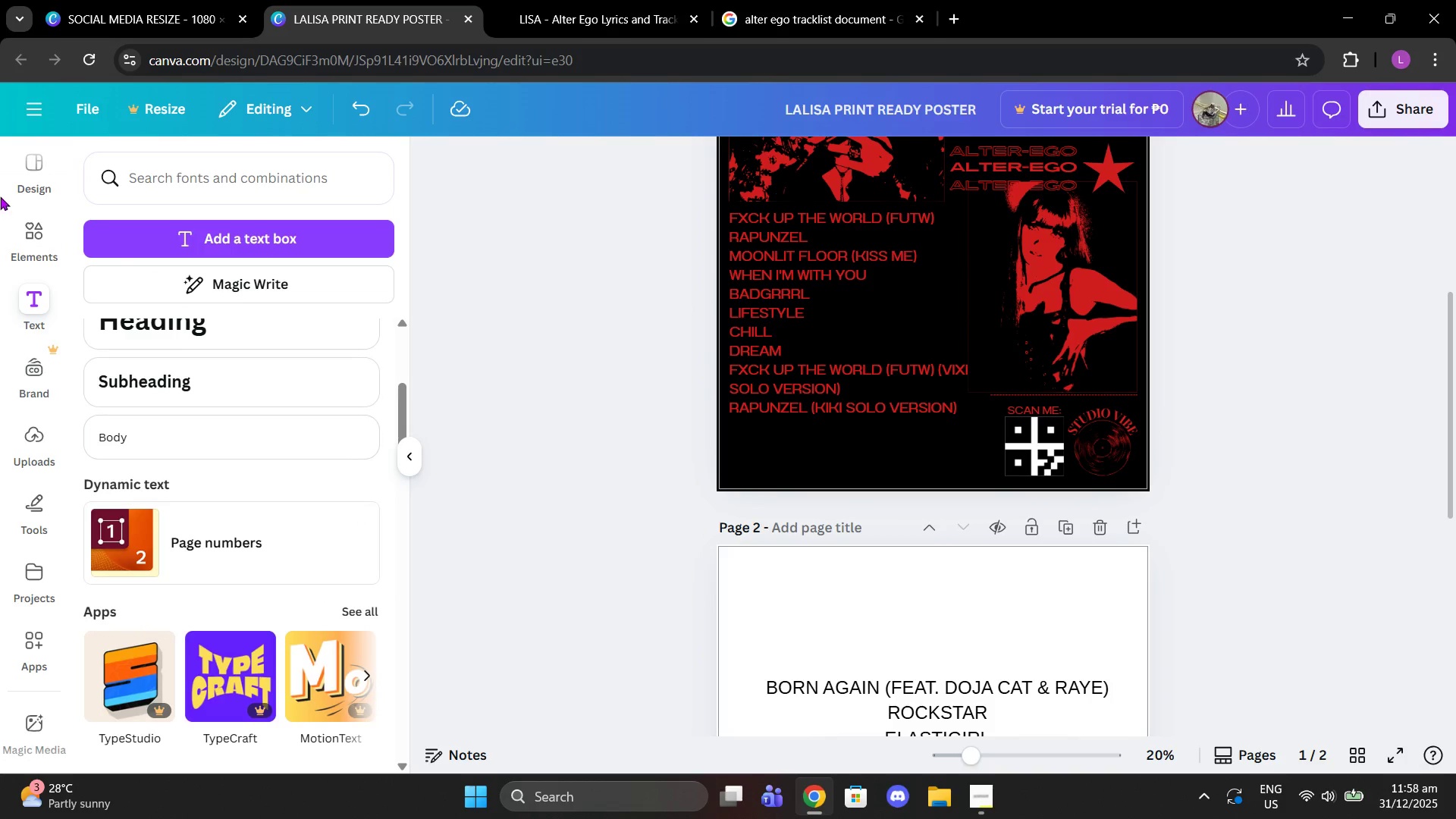 
left_click([16, 220])
 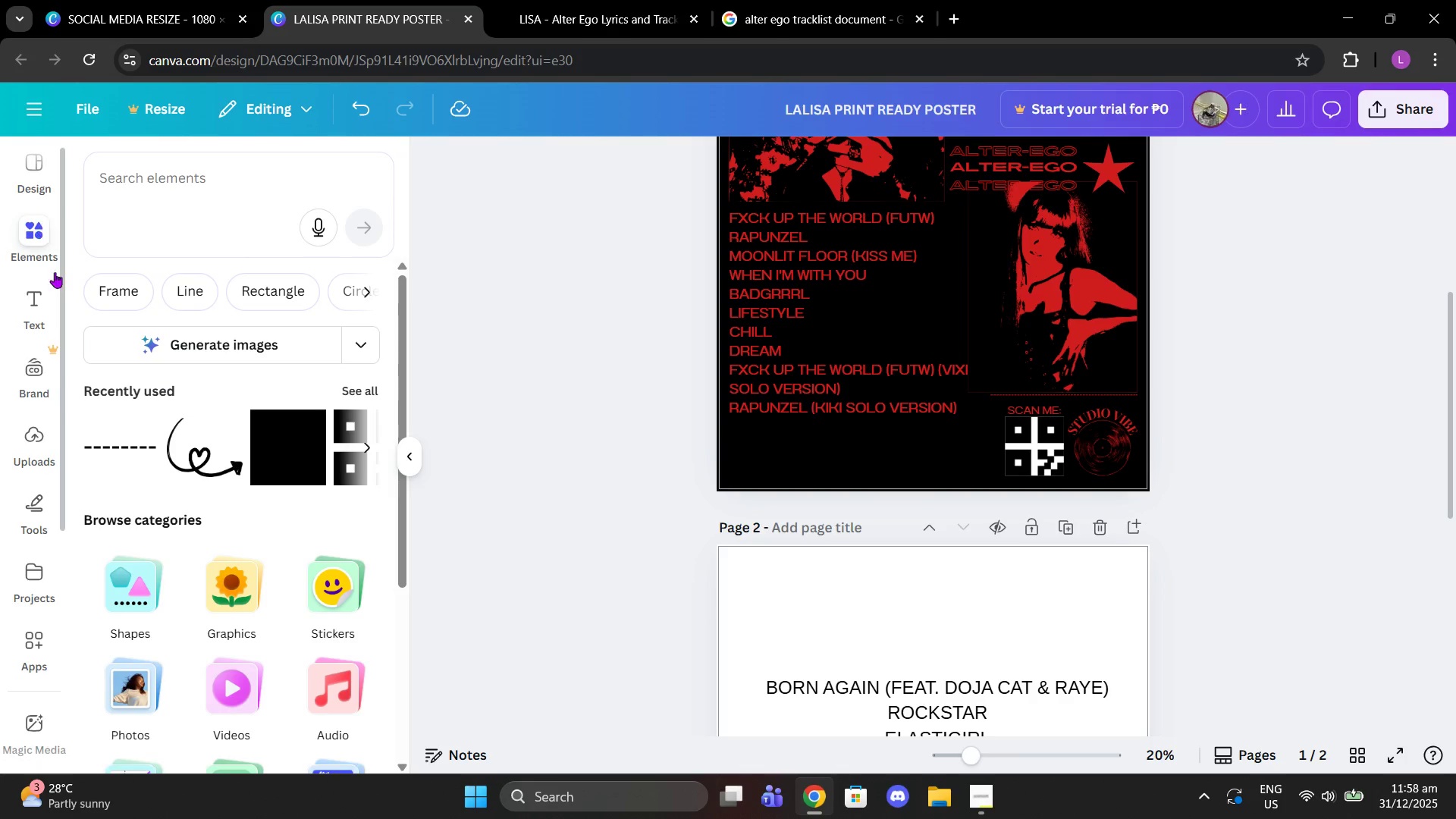 
left_click([36, 455])